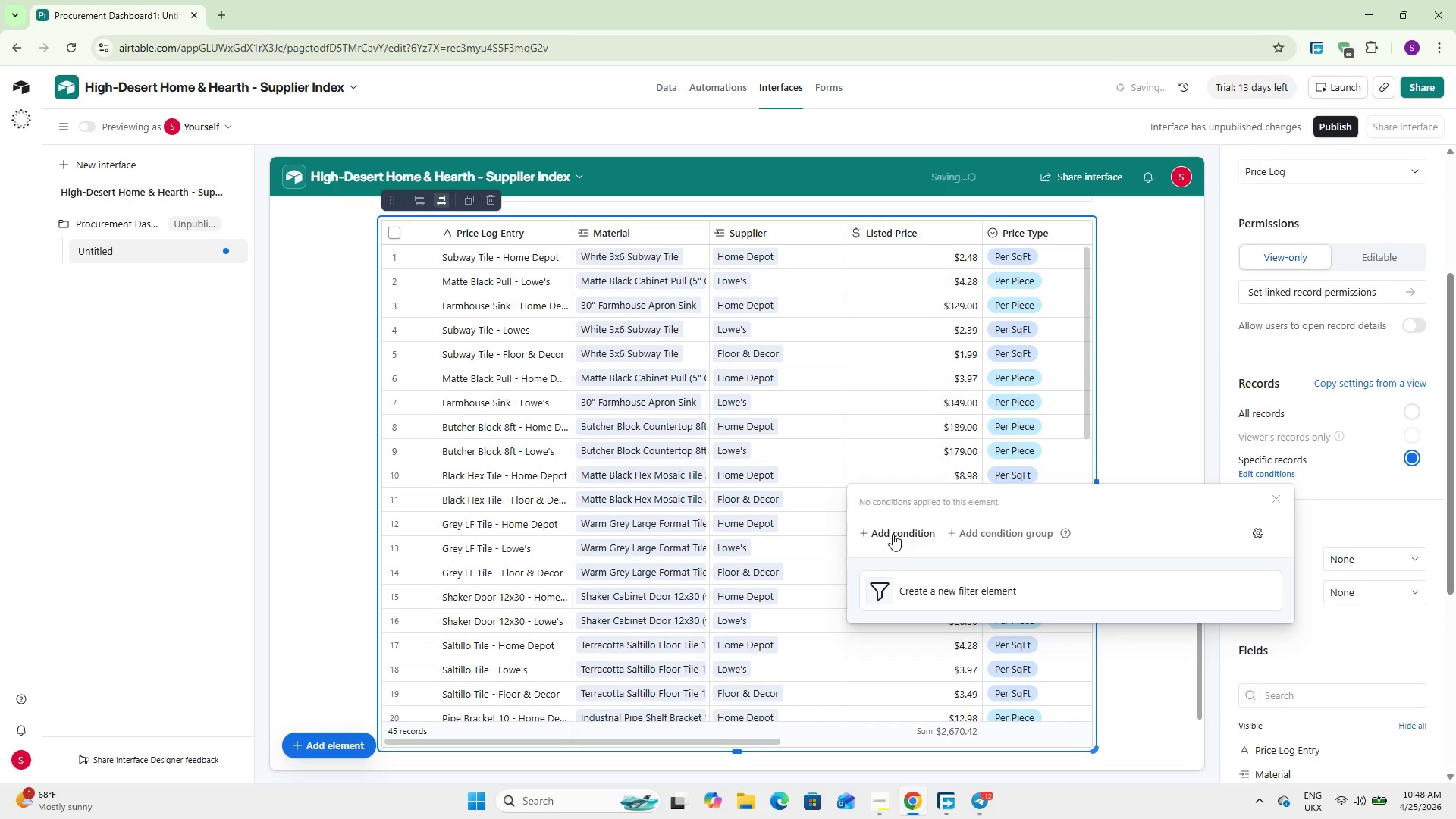 
left_click([893, 534])
 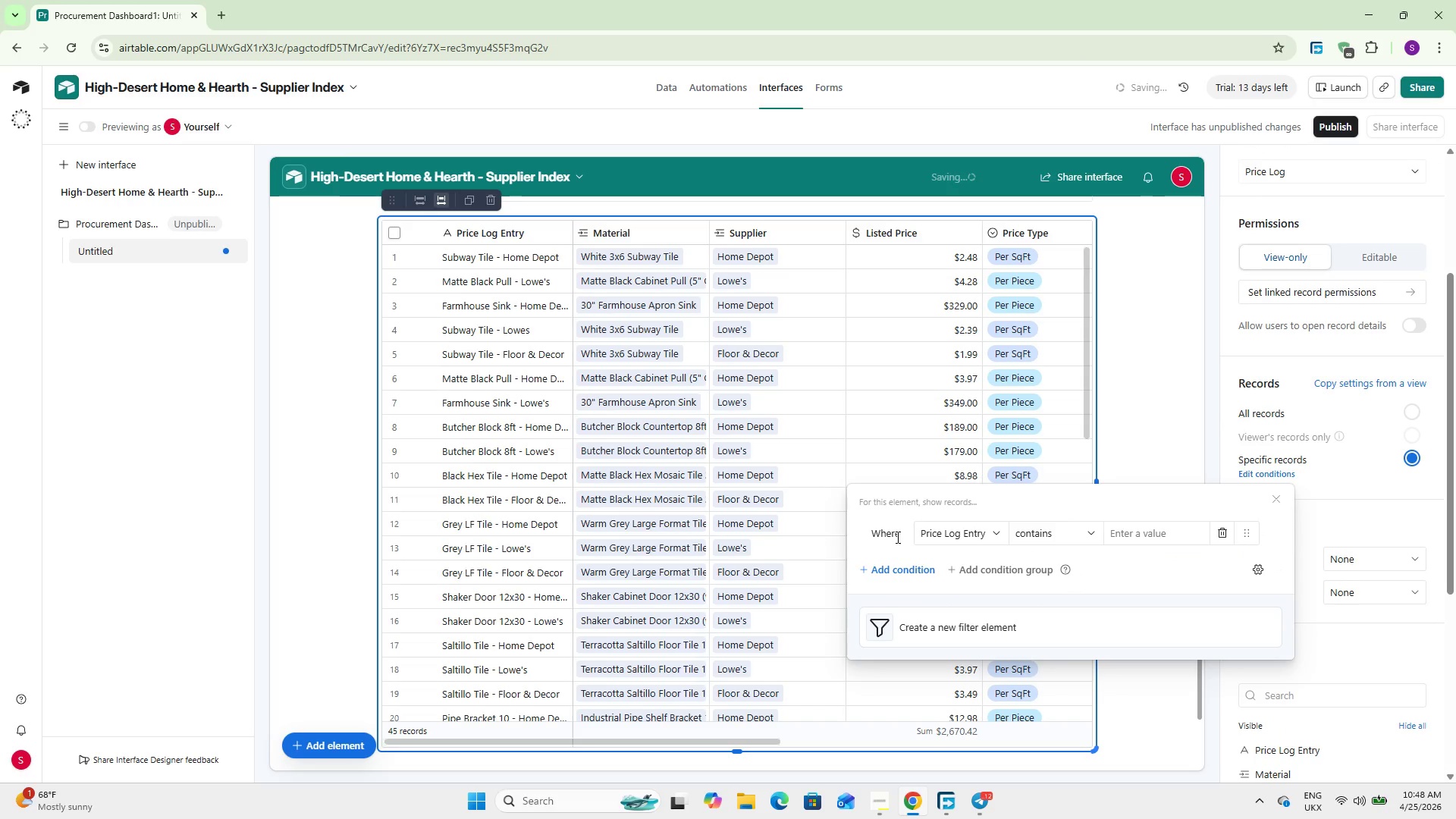 
left_click([952, 532])
 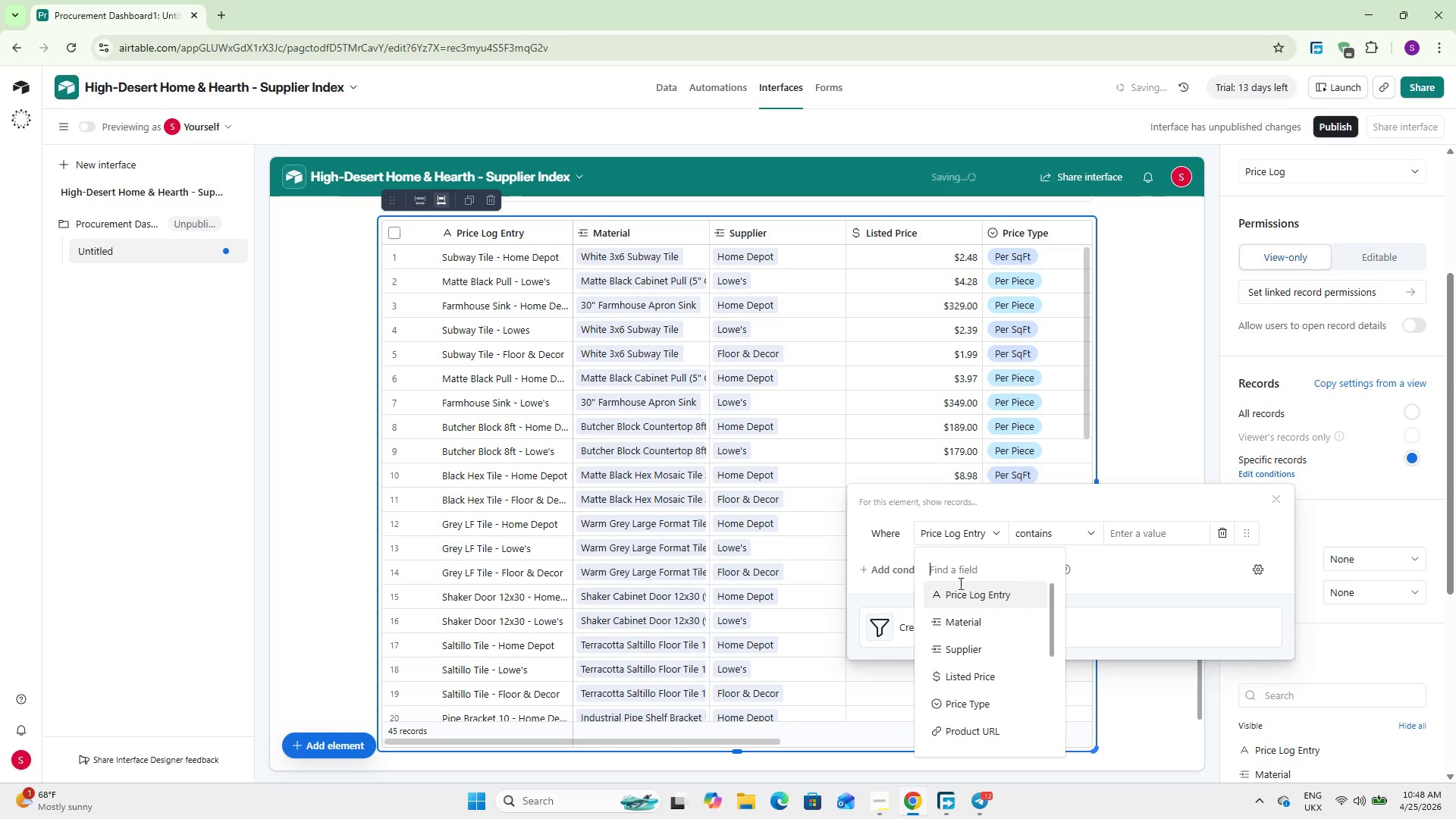 
scroll: coordinate [964, 614], scroll_direction: none, amount: 0.0
 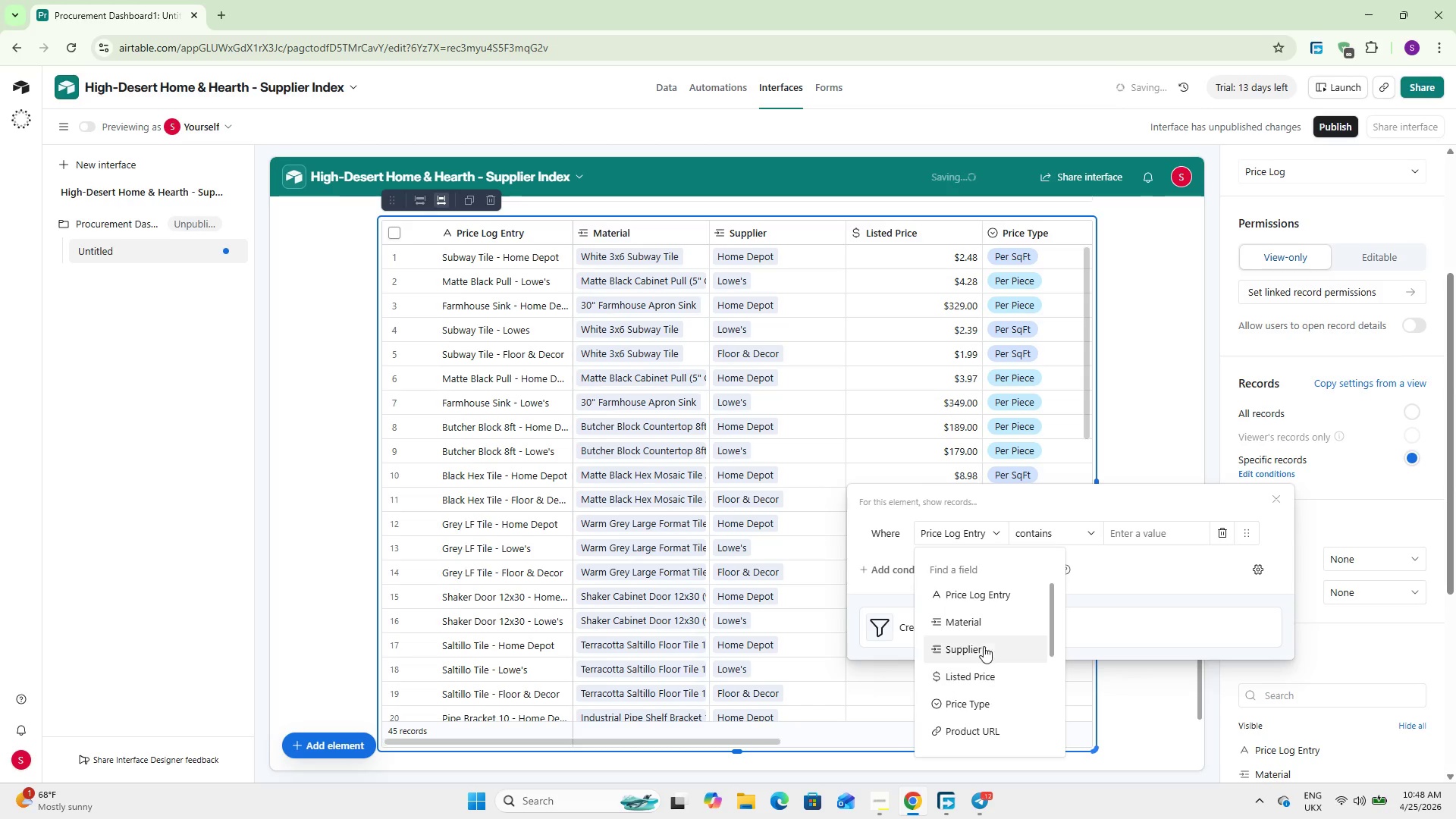 
left_click([985, 627])
 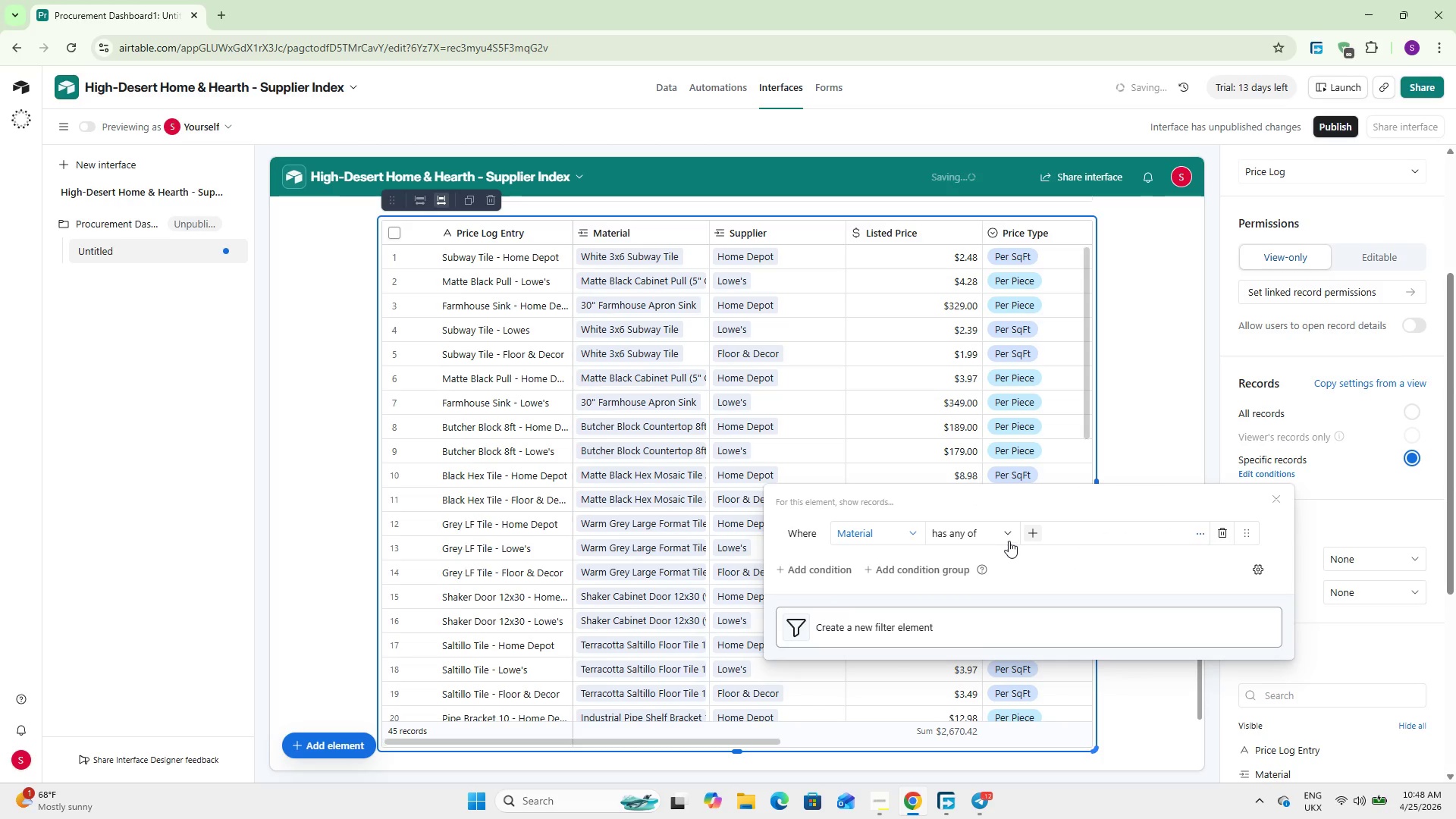 
left_click([996, 529])
 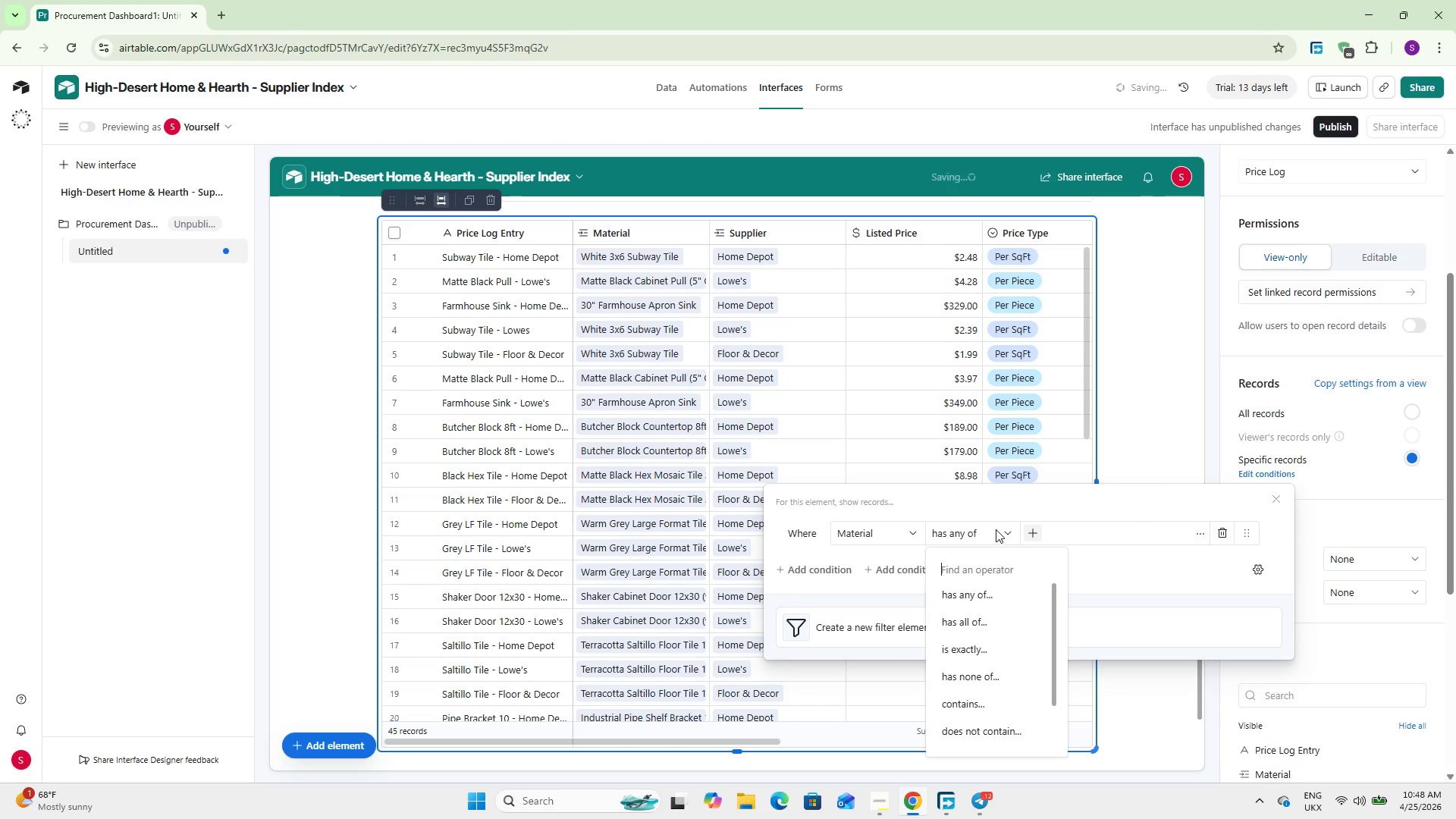 
scroll: coordinate [994, 632], scroll_direction: down, amount: 4.0
 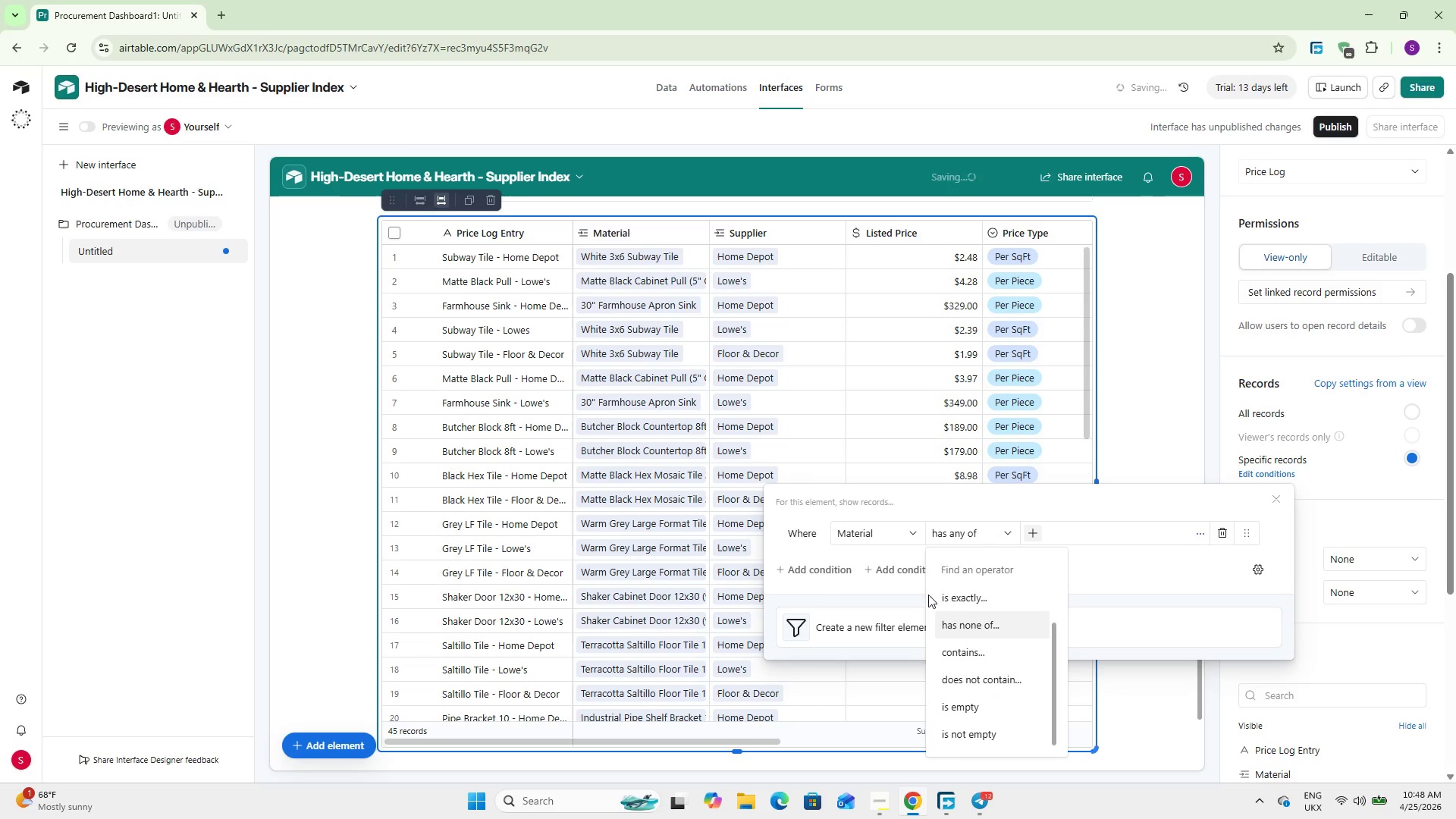 
left_click([893, 592])
 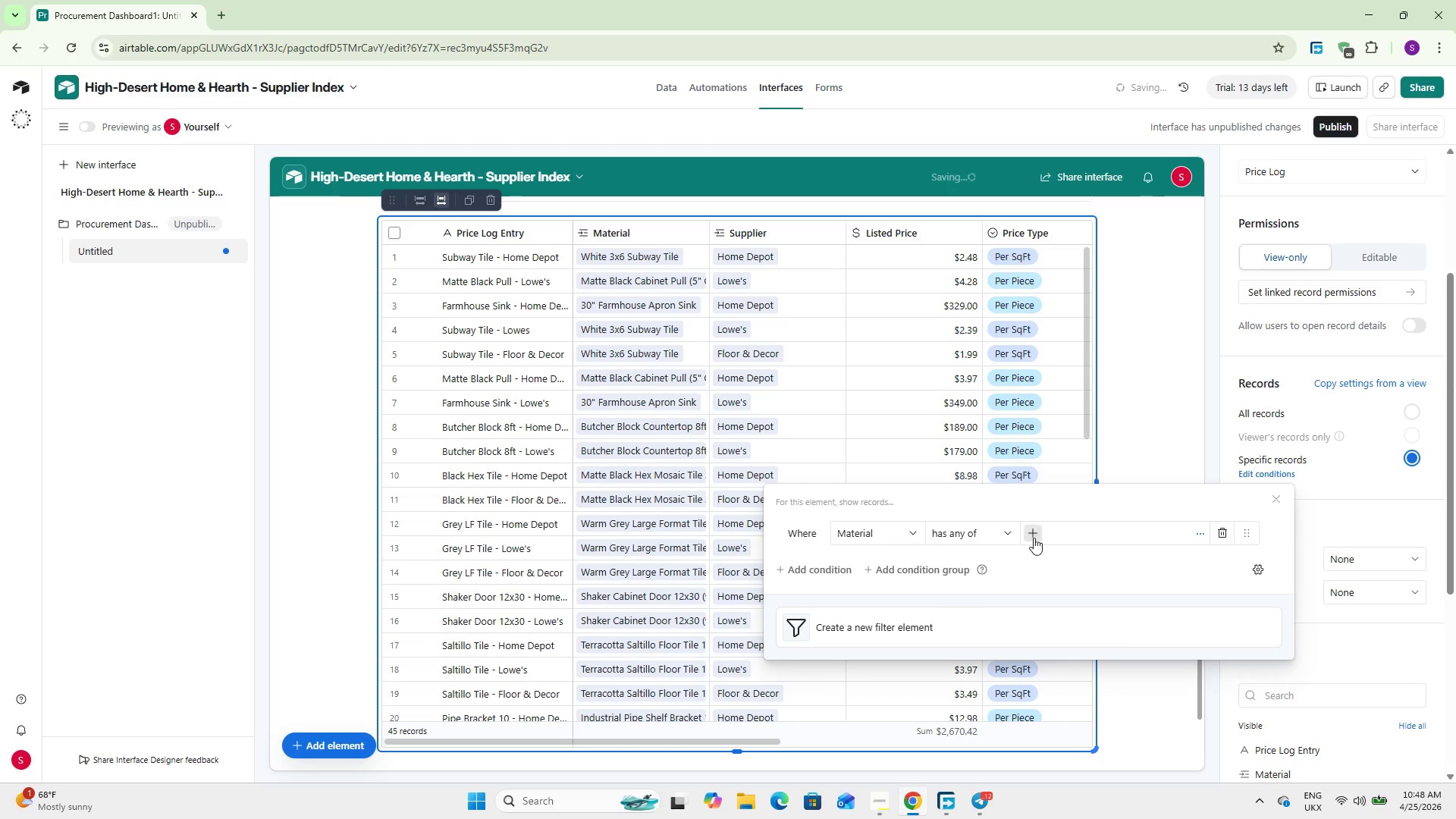 
left_click([1037, 534])
 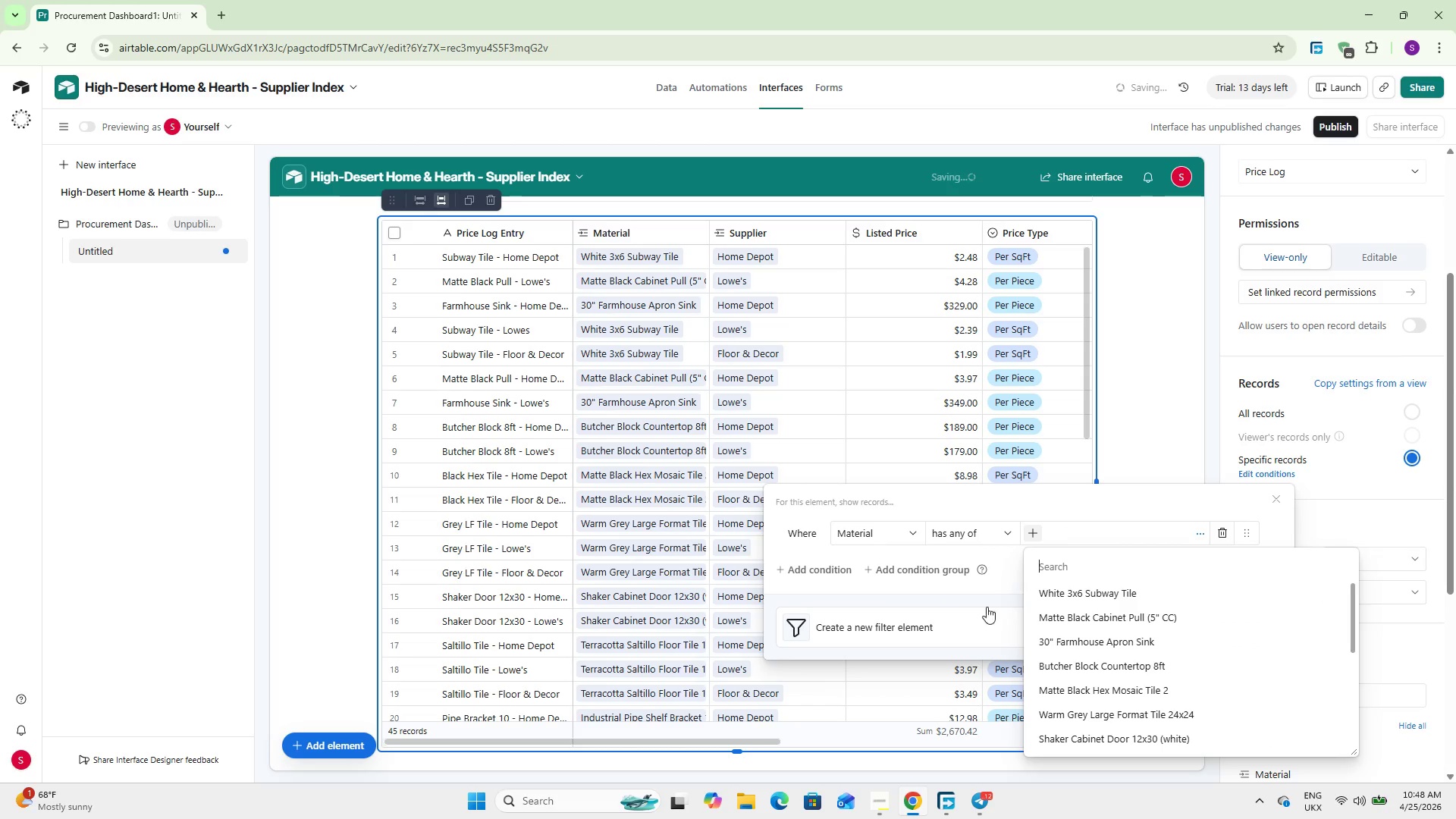 
left_click([953, 598])
 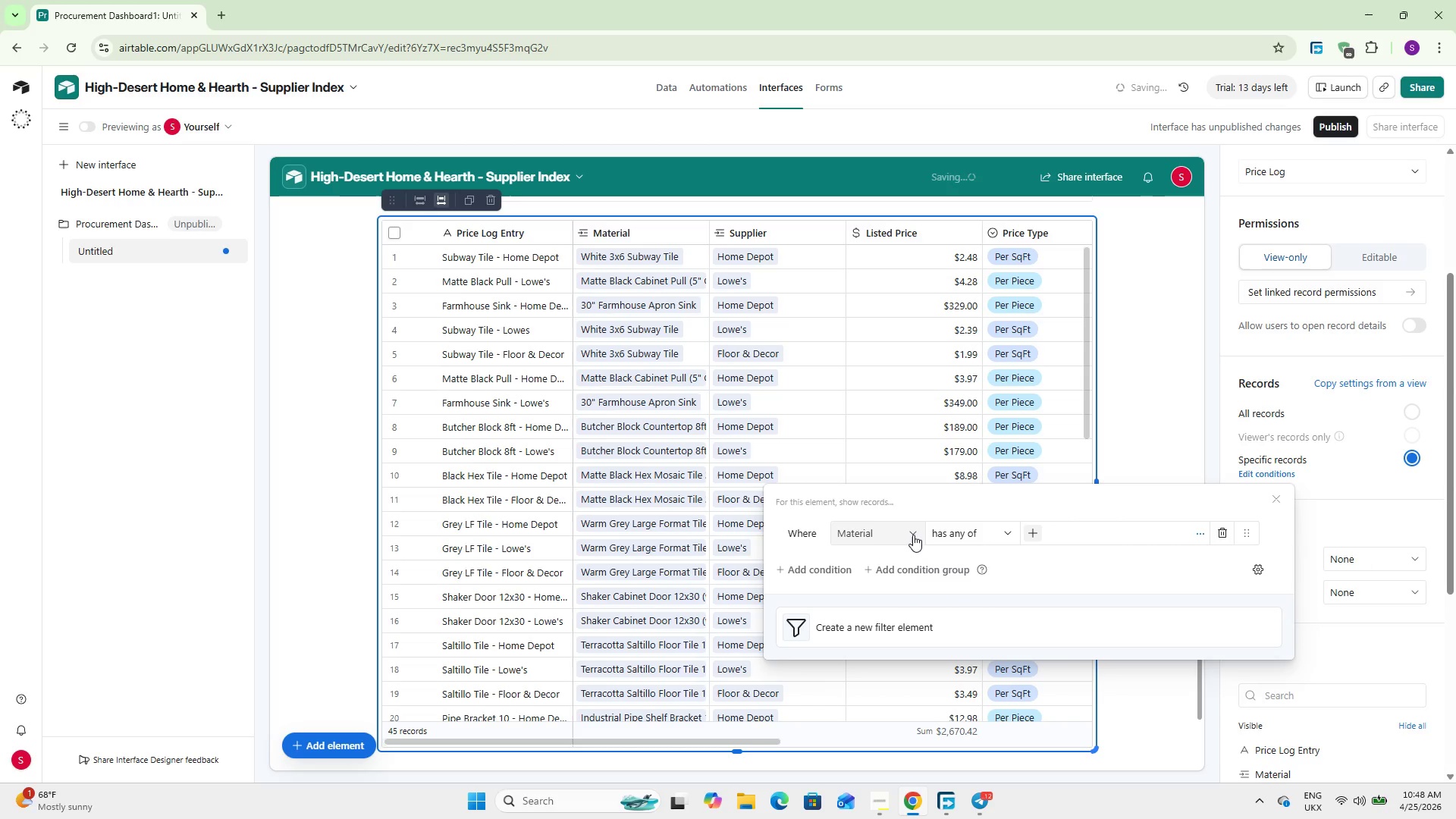 
left_click([913, 535])
 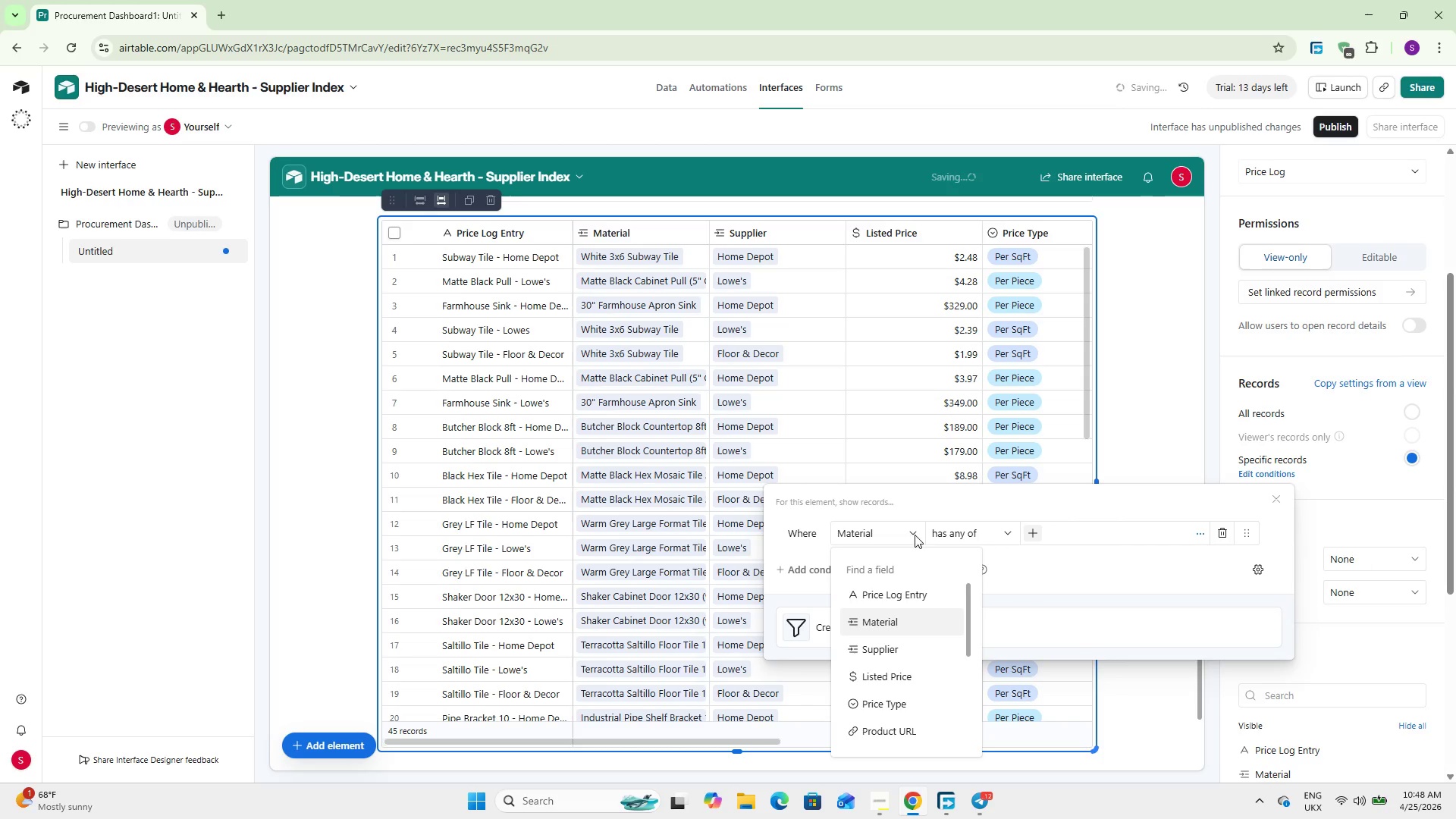 
scroll: coordinate [915, 642], scroll_direction: down, amount: 4.0
 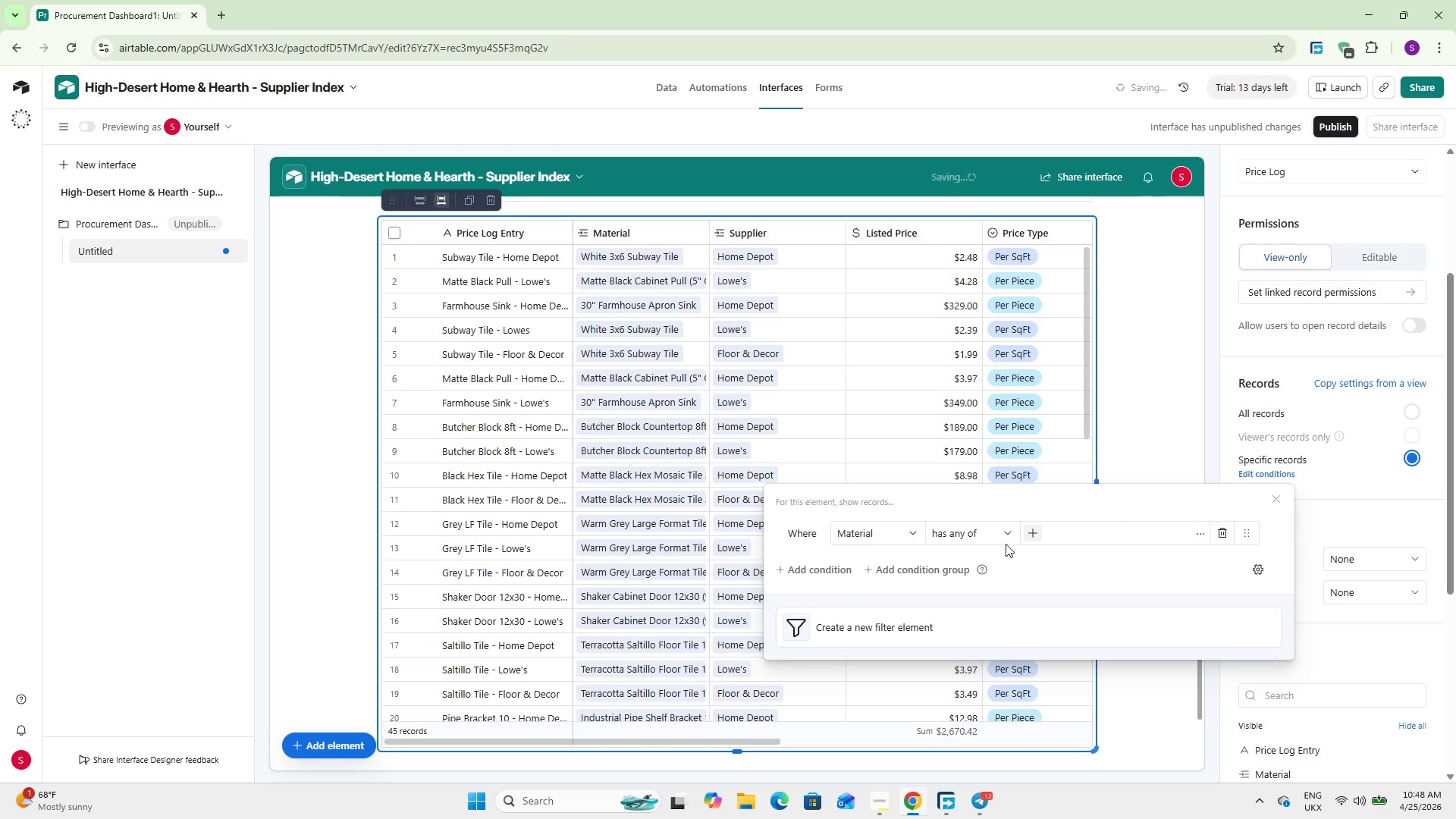 
double_click([990, 532])
 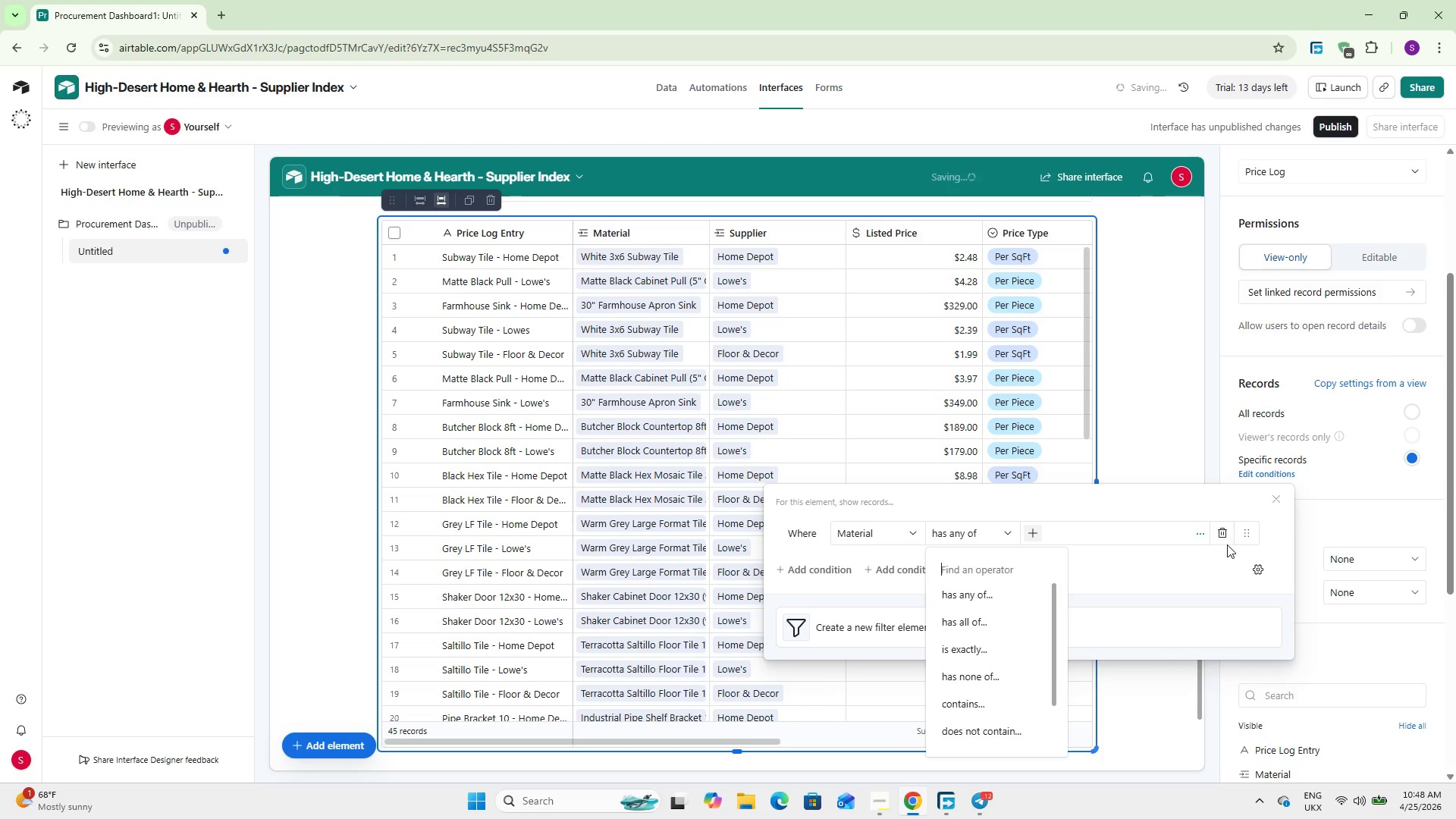 
double_click([1226, 544])
 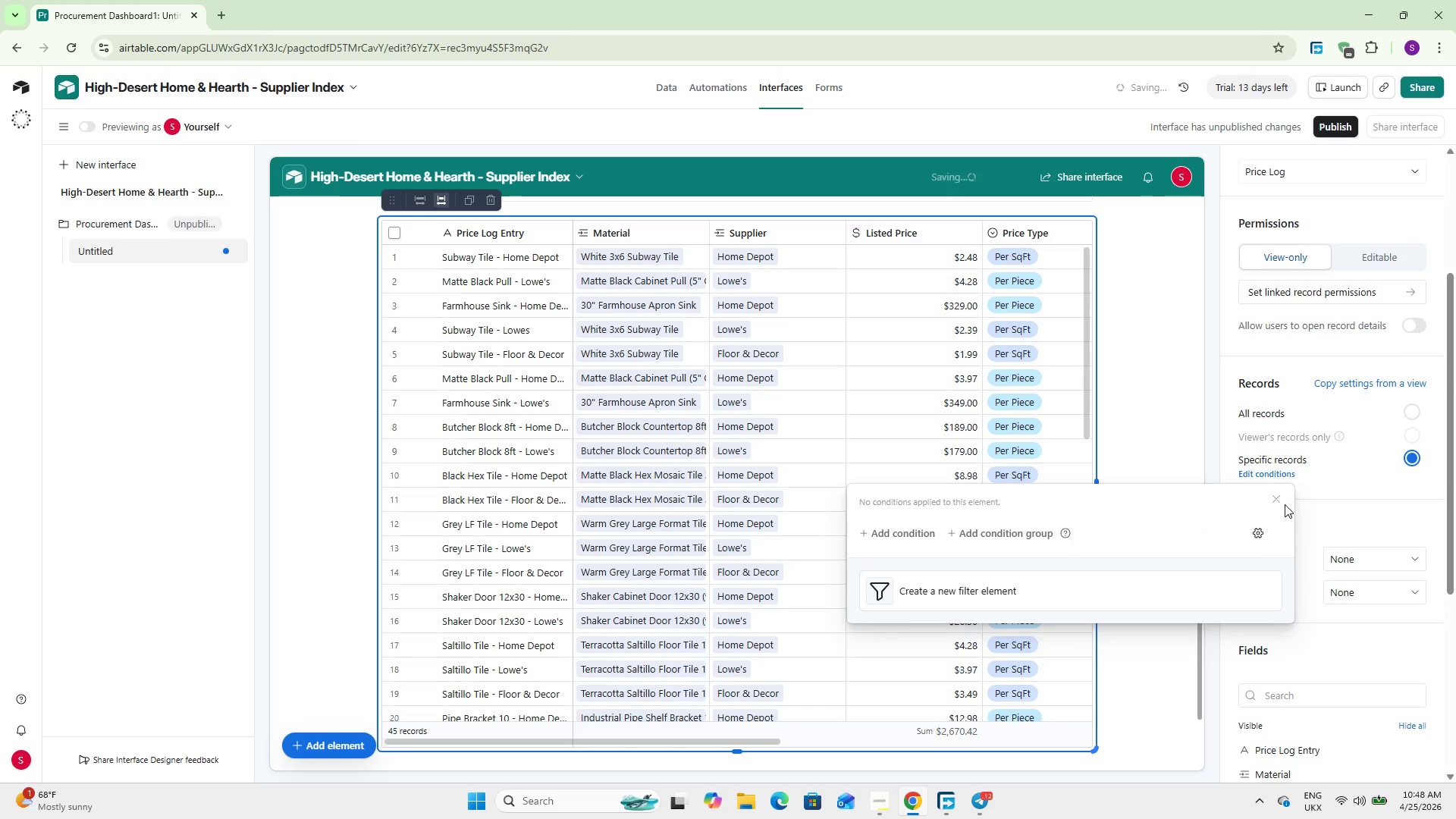 
left_click([1280, 494])
 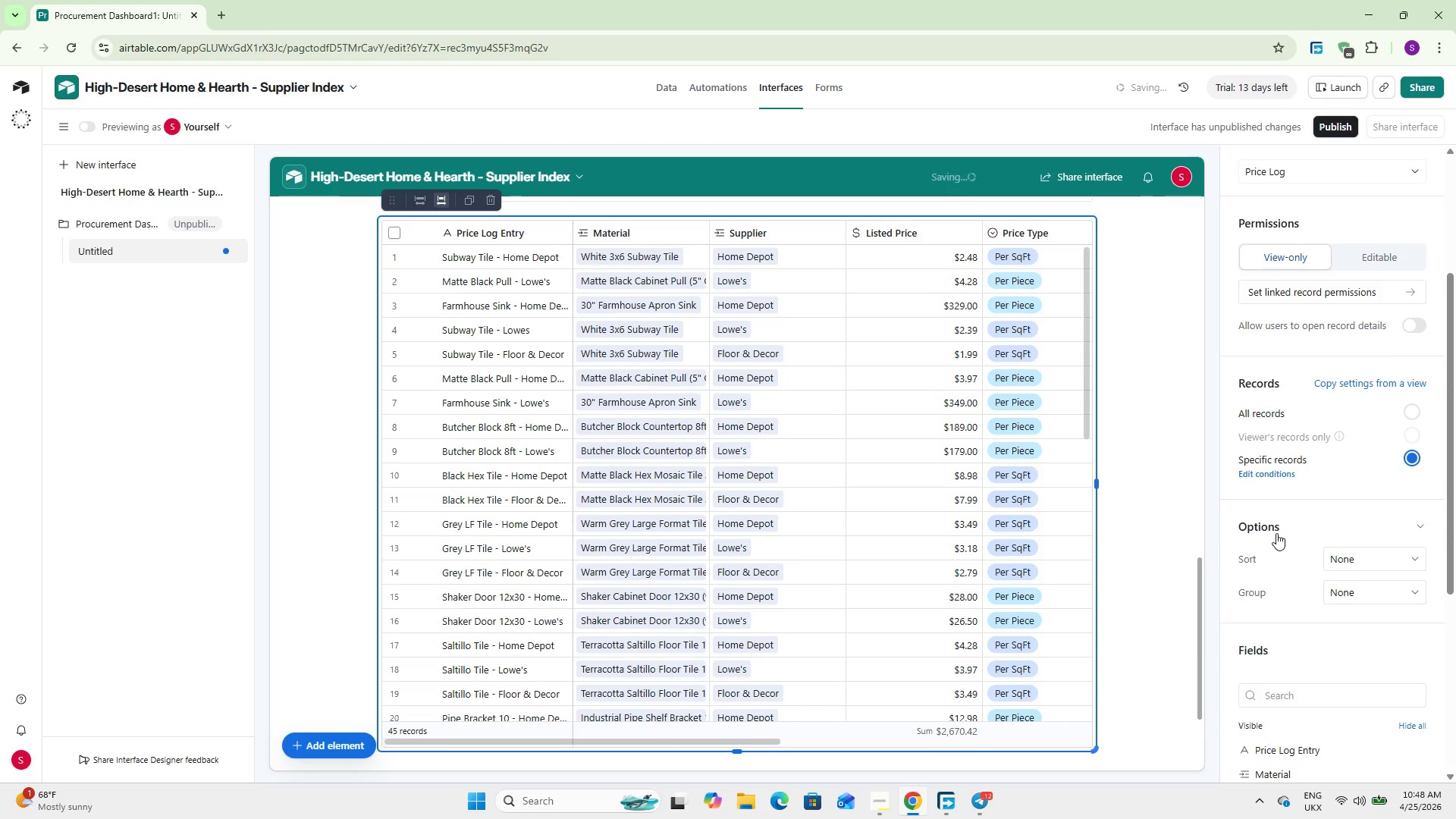 
scroll: coordinate [1276, 533], scroll_direction: down, amount: 3.0
 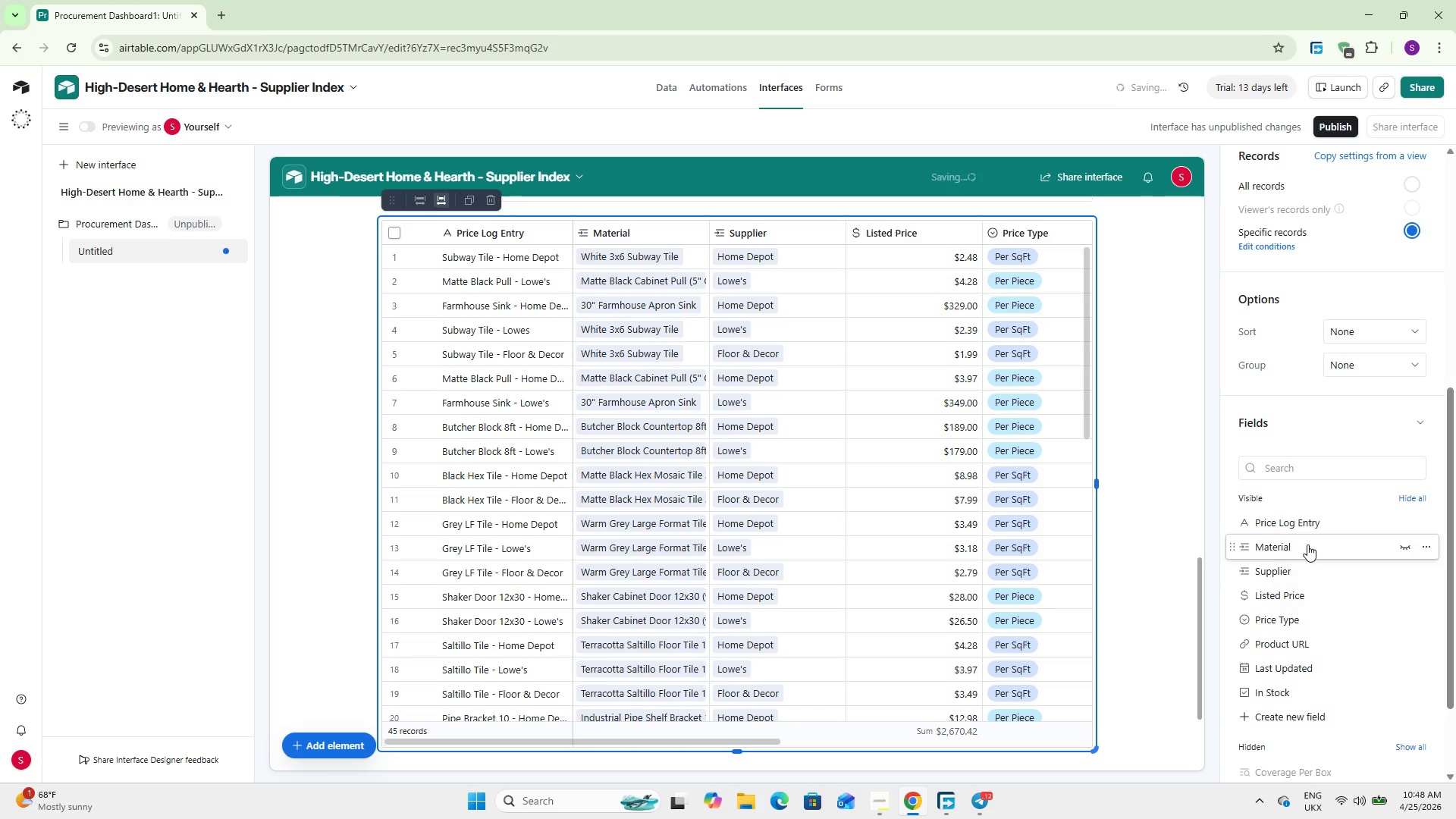 
wait(11.02)
 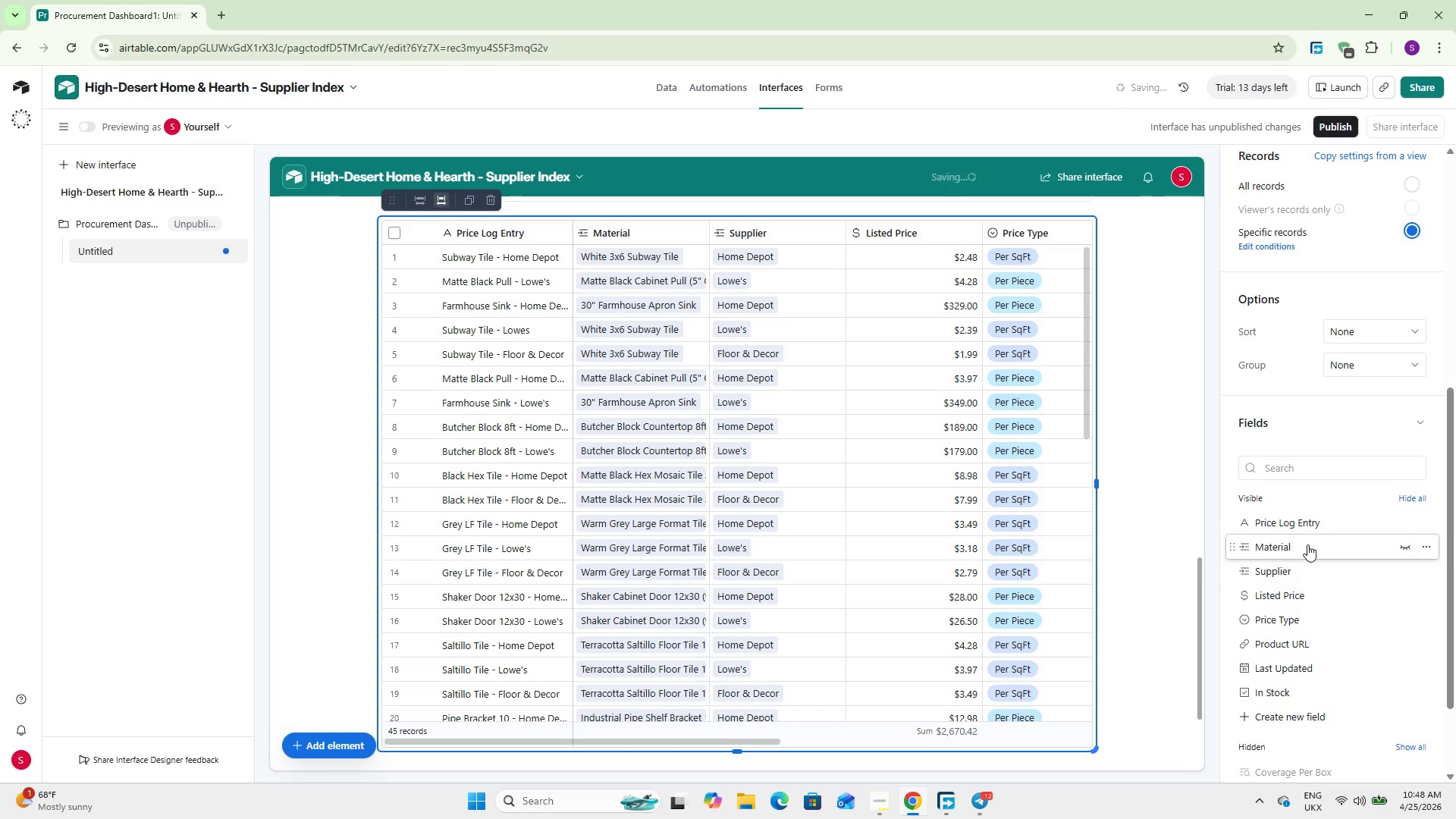 
left_click([1406, 550])
 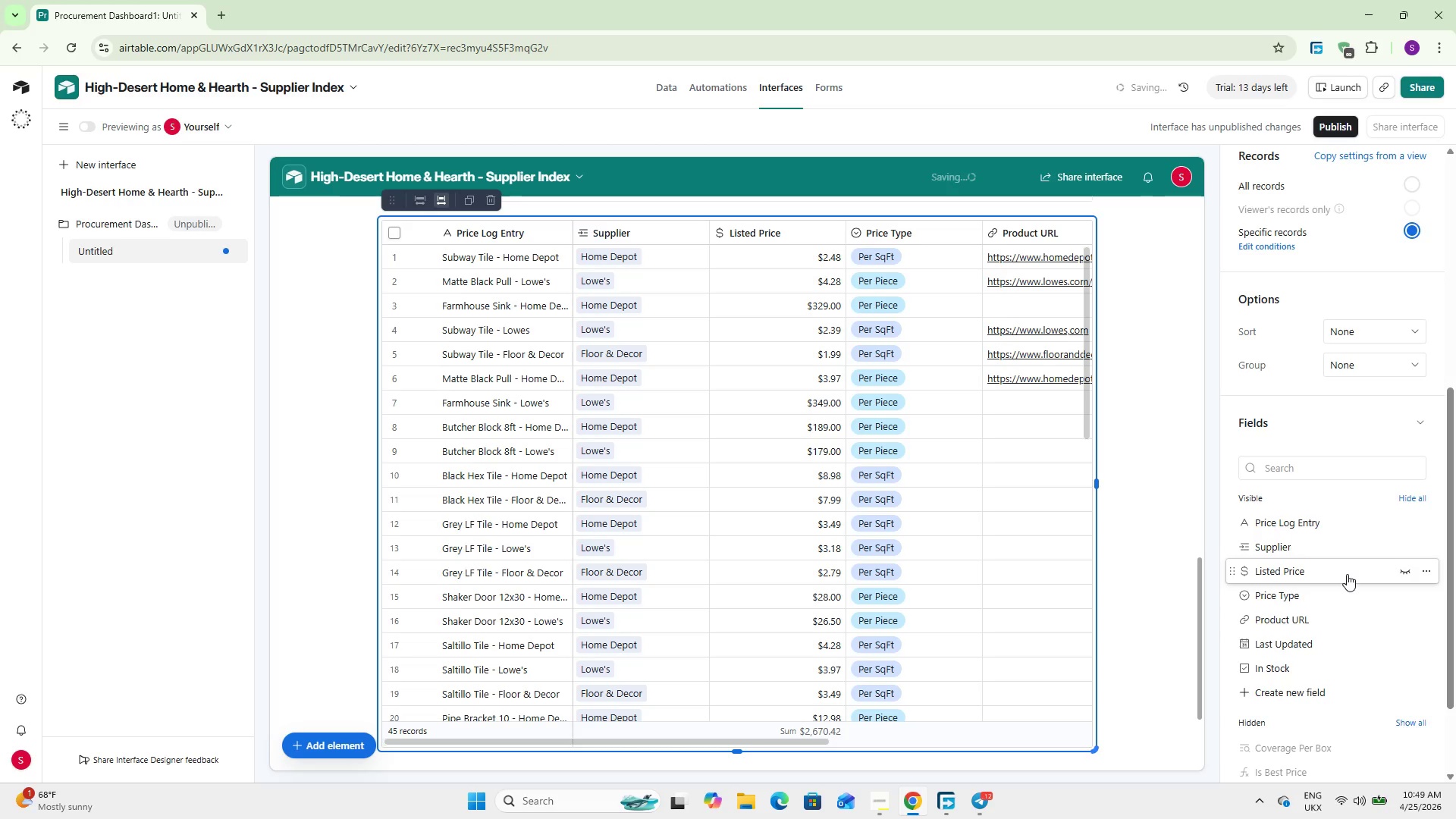 
wait(7.91)
 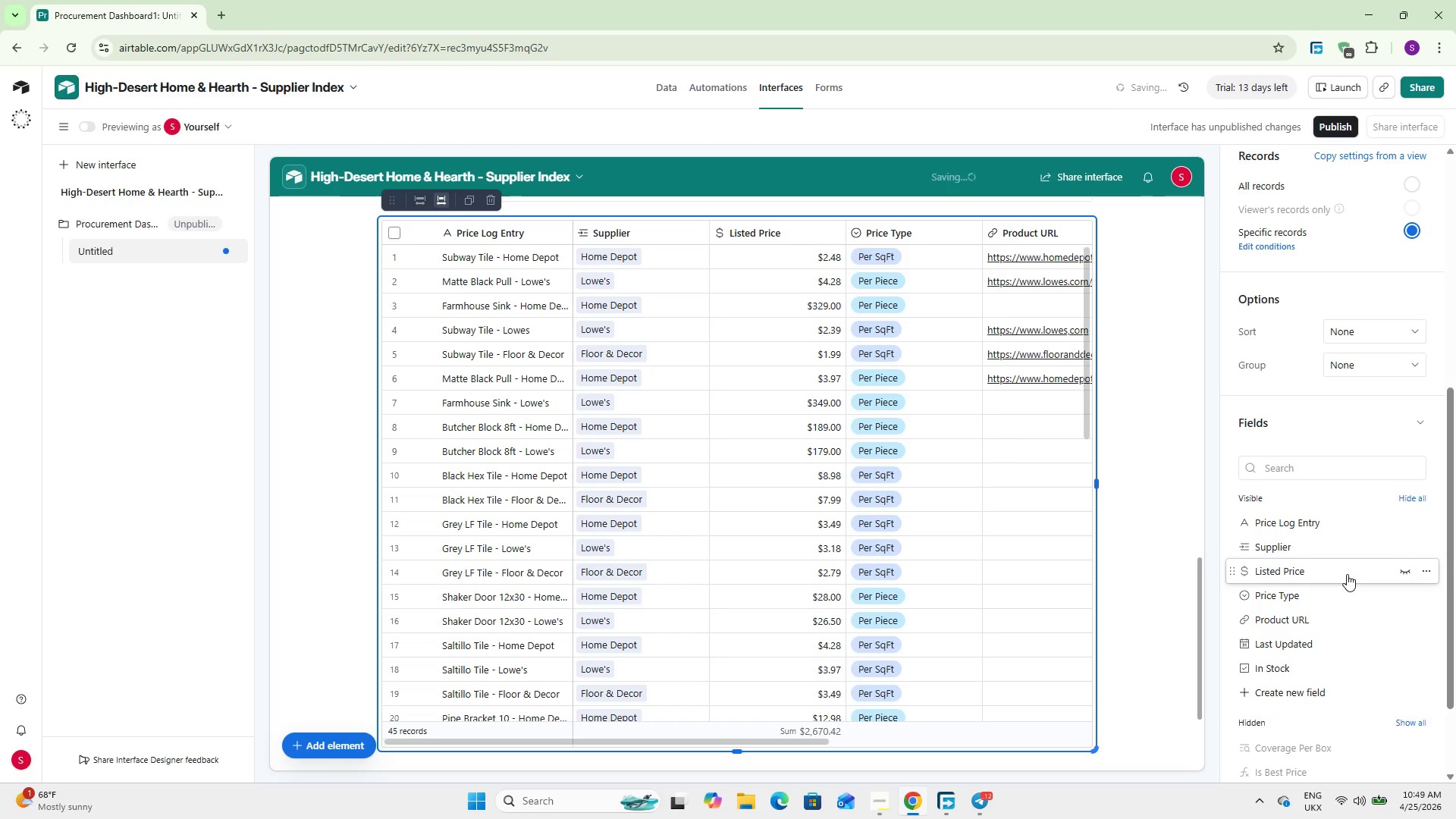 
left_click([1408, 592])
 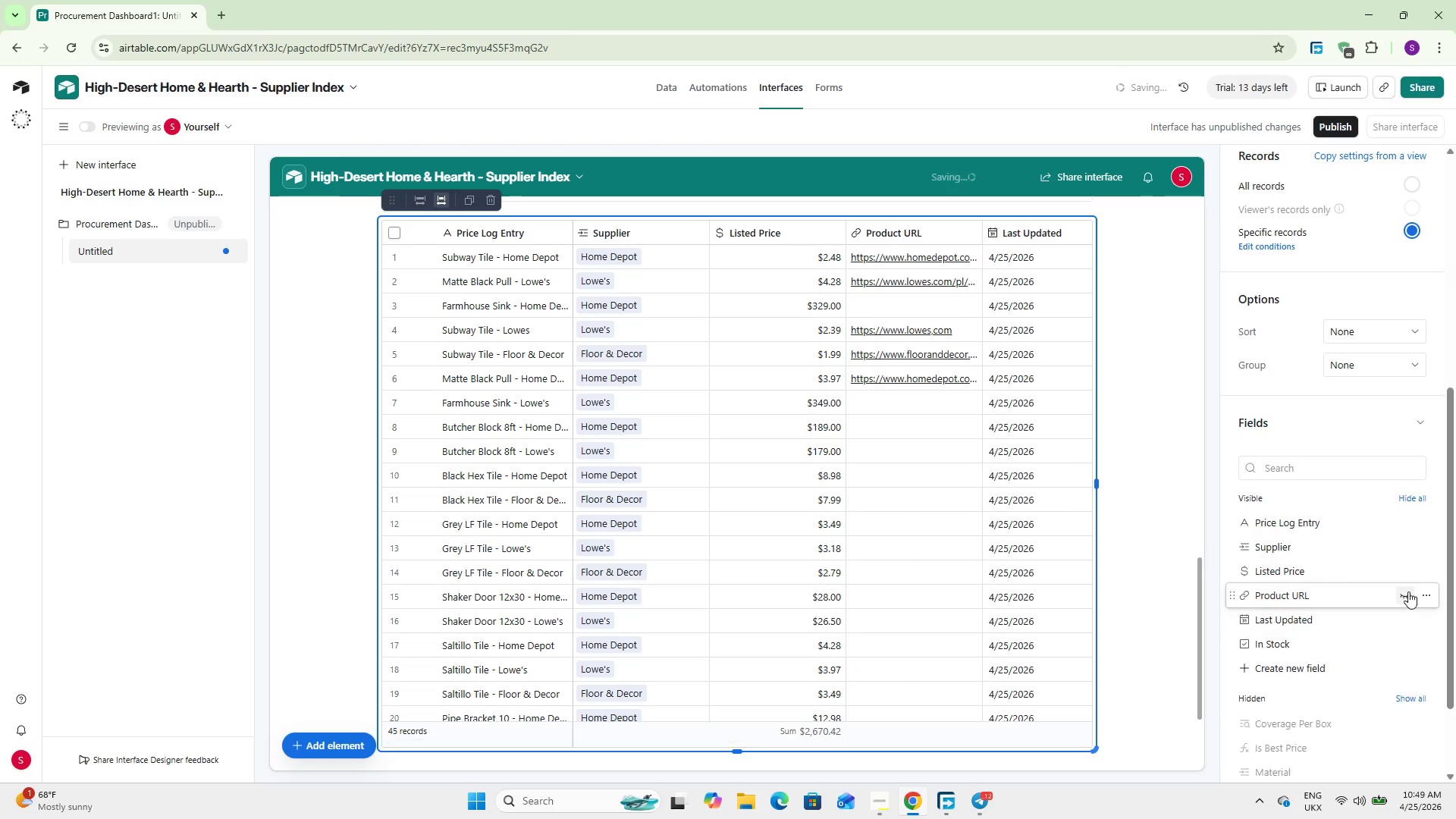 
left_click([1408, 592])
 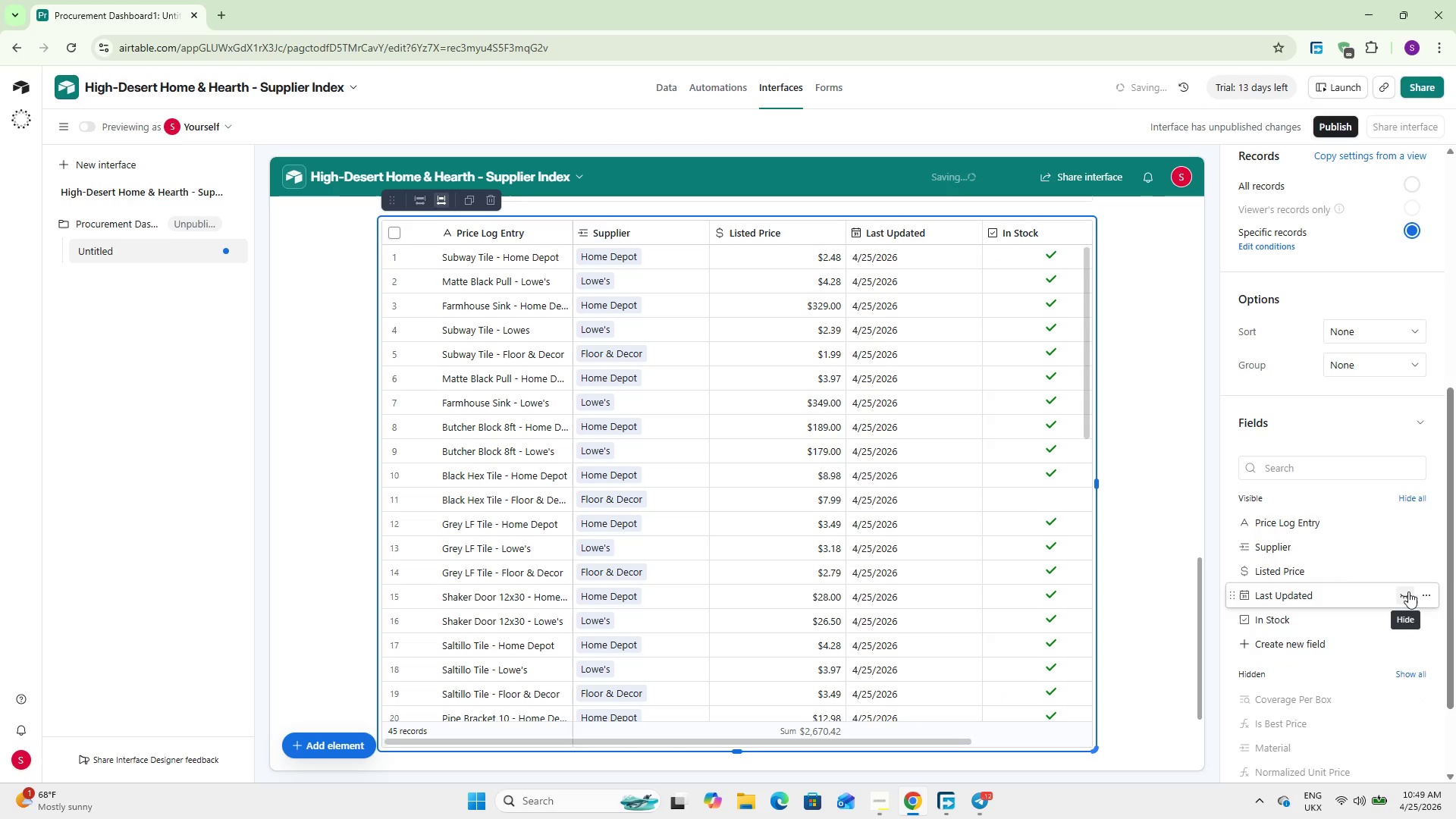 
left_click([1408, 592])
 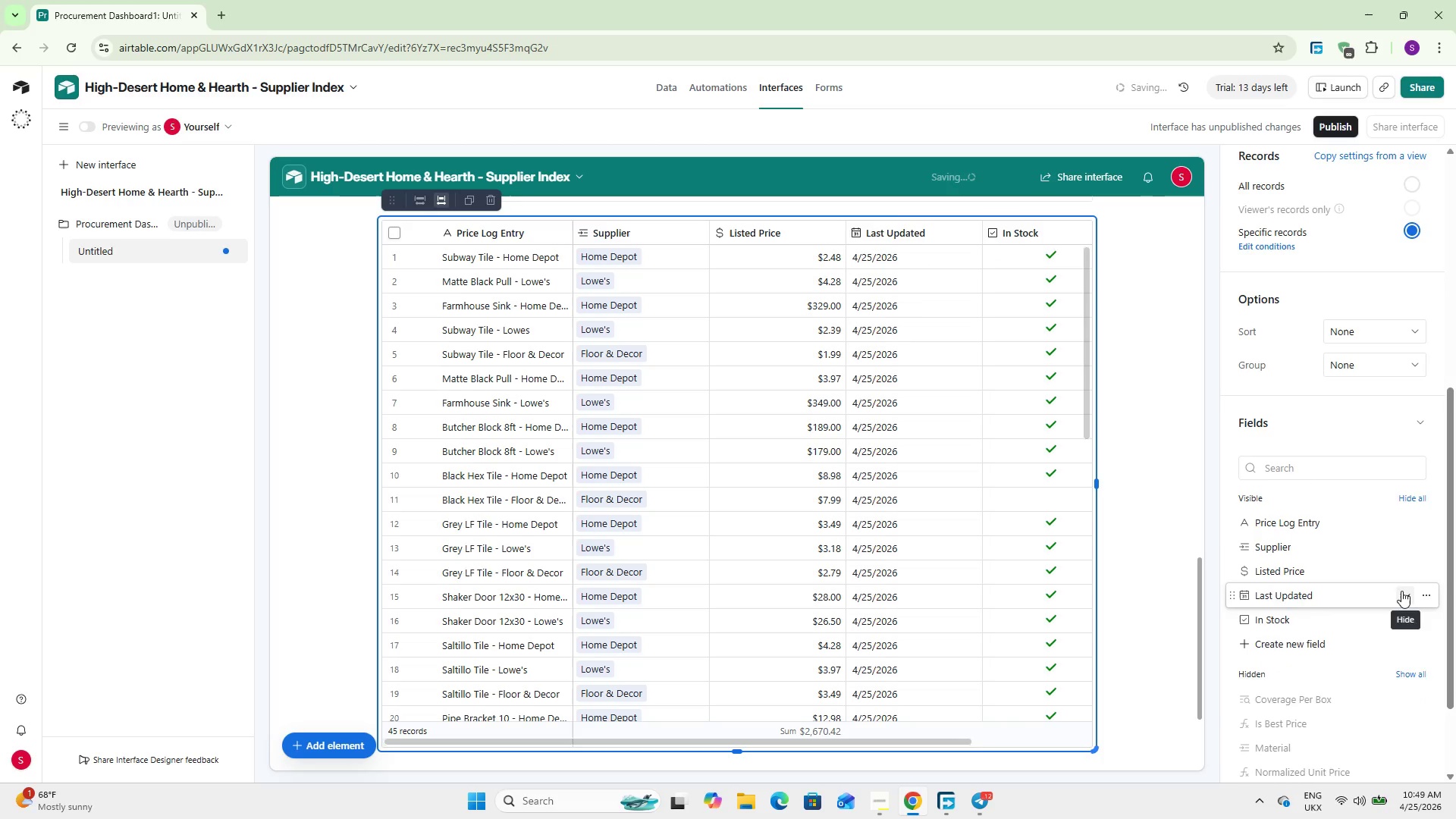 
scroll: coordinate [1384, 592], scroll_direction: down, amount: 5.0
 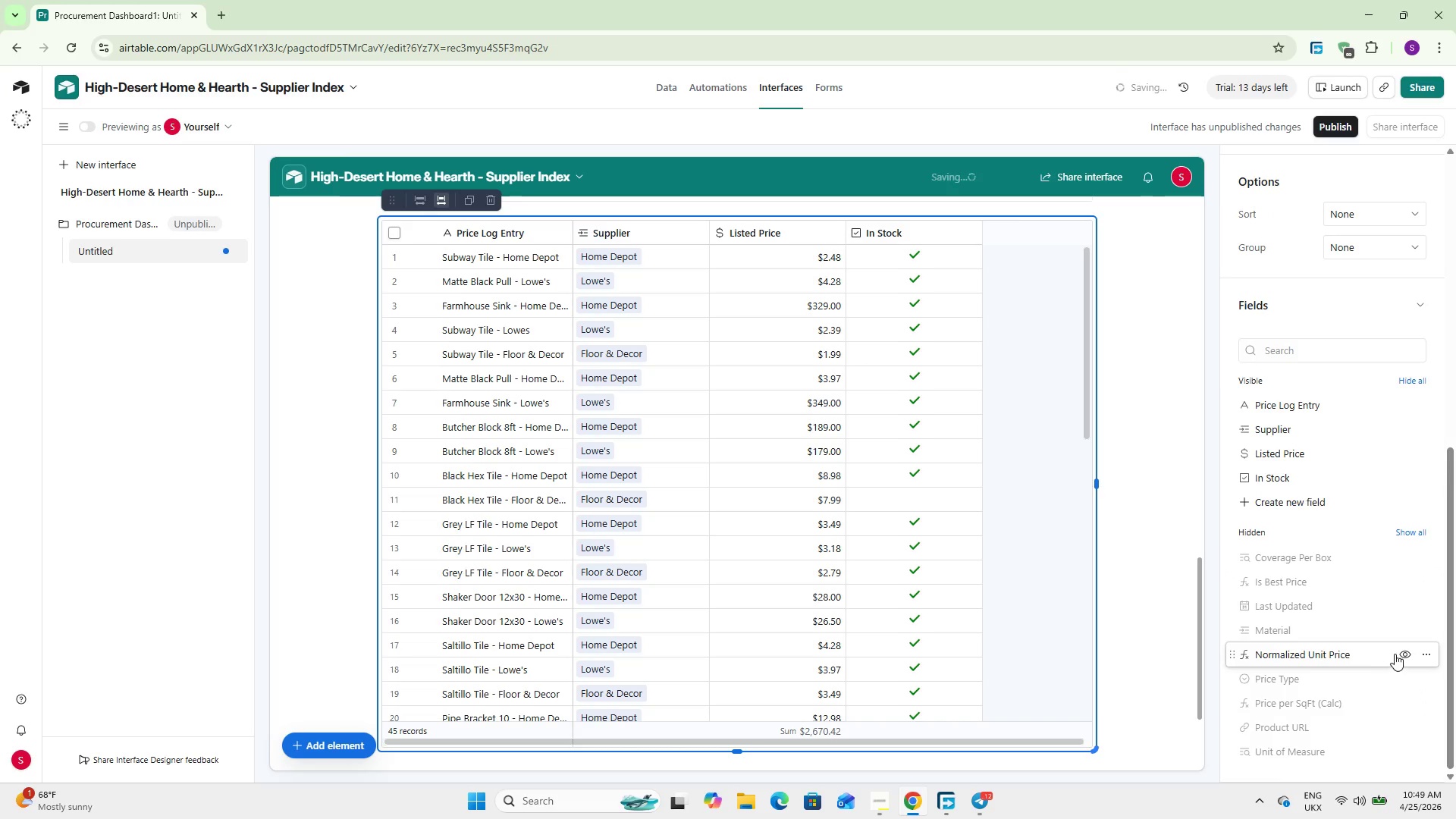 
left_click([1398, 654])
 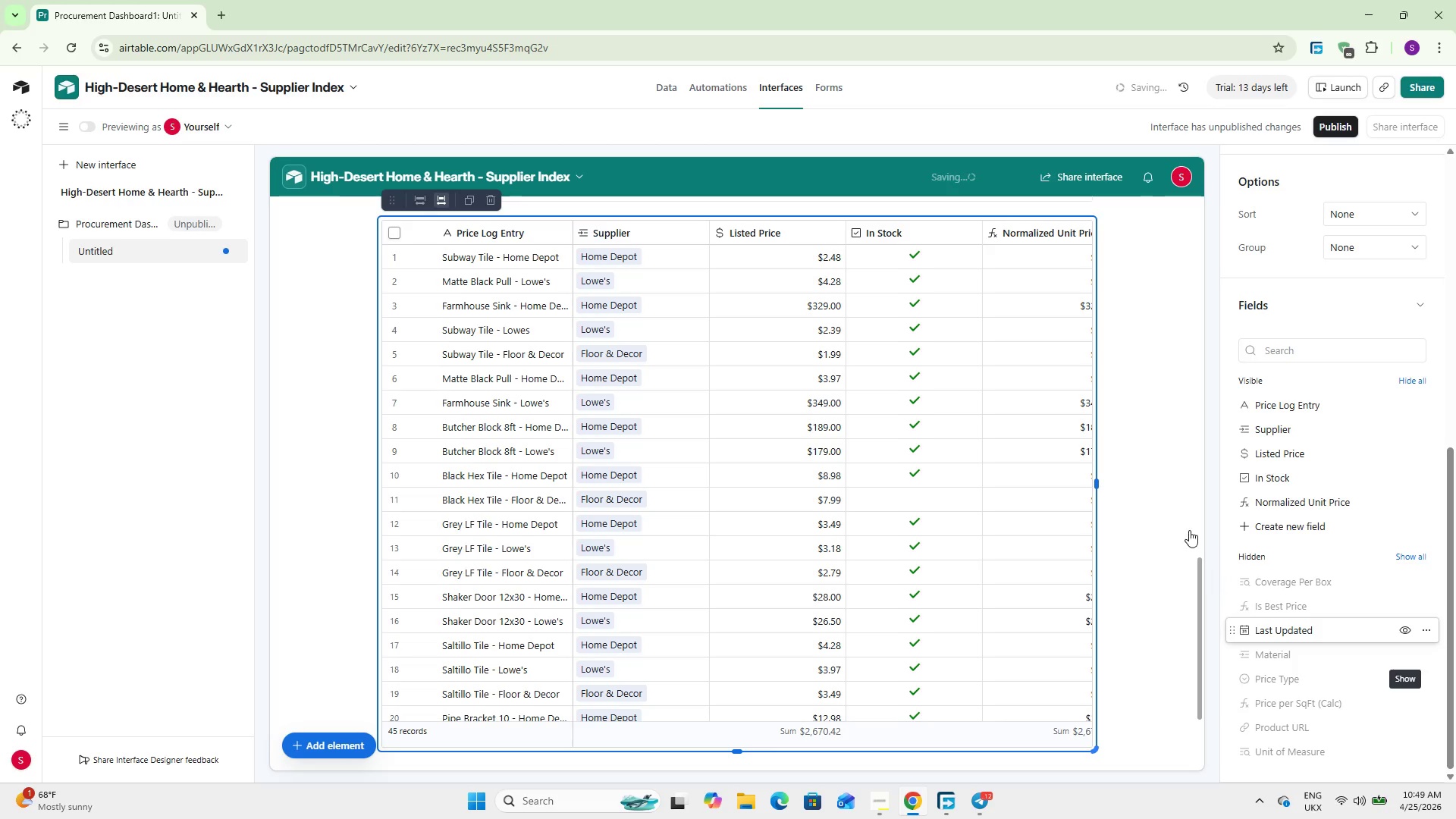 
left_click([1166, 472])
 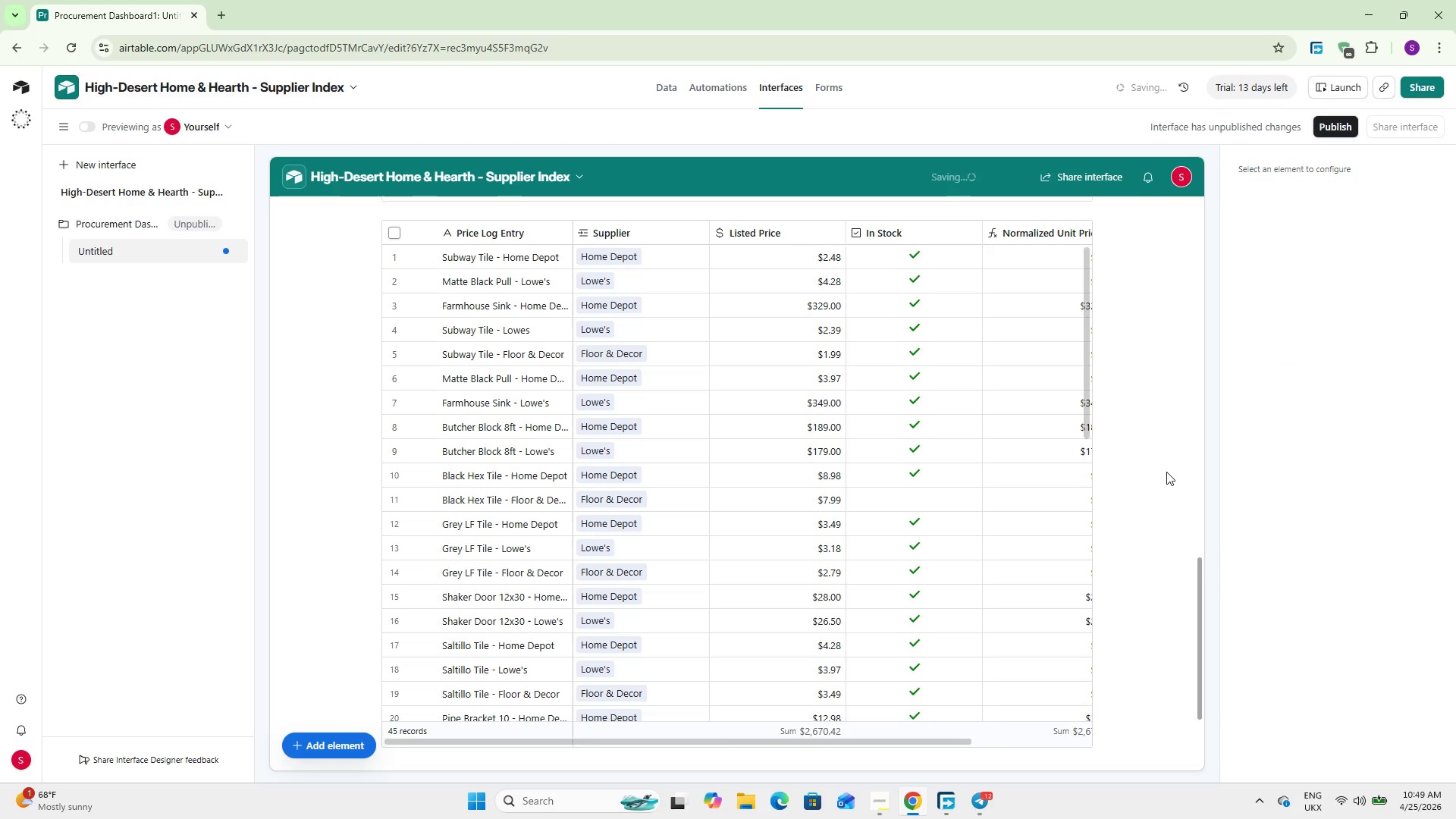 
wait(12.81)
 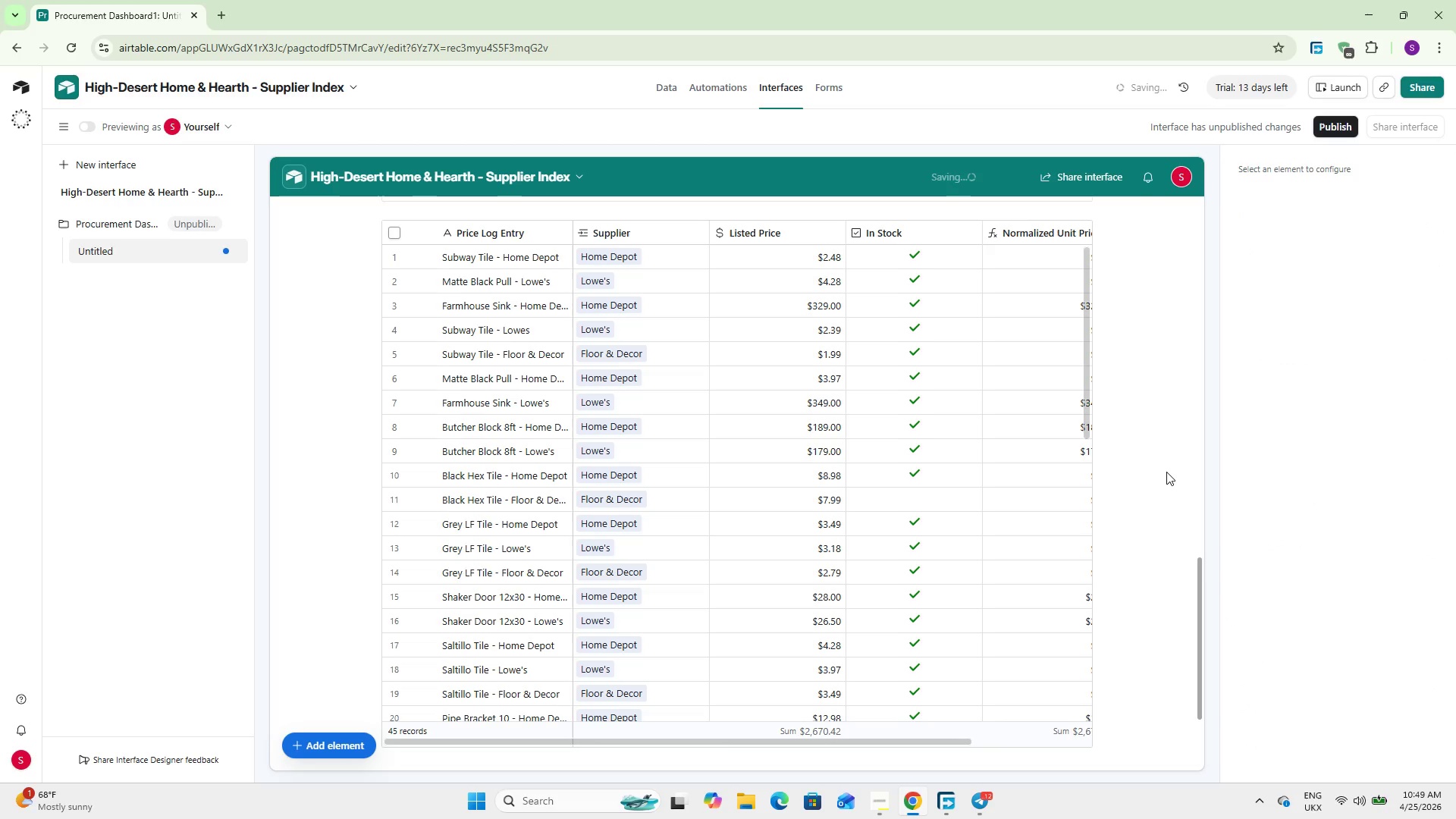 
scroll: coordinate [622, 522], scroll_direction: up, amount: 9.0
 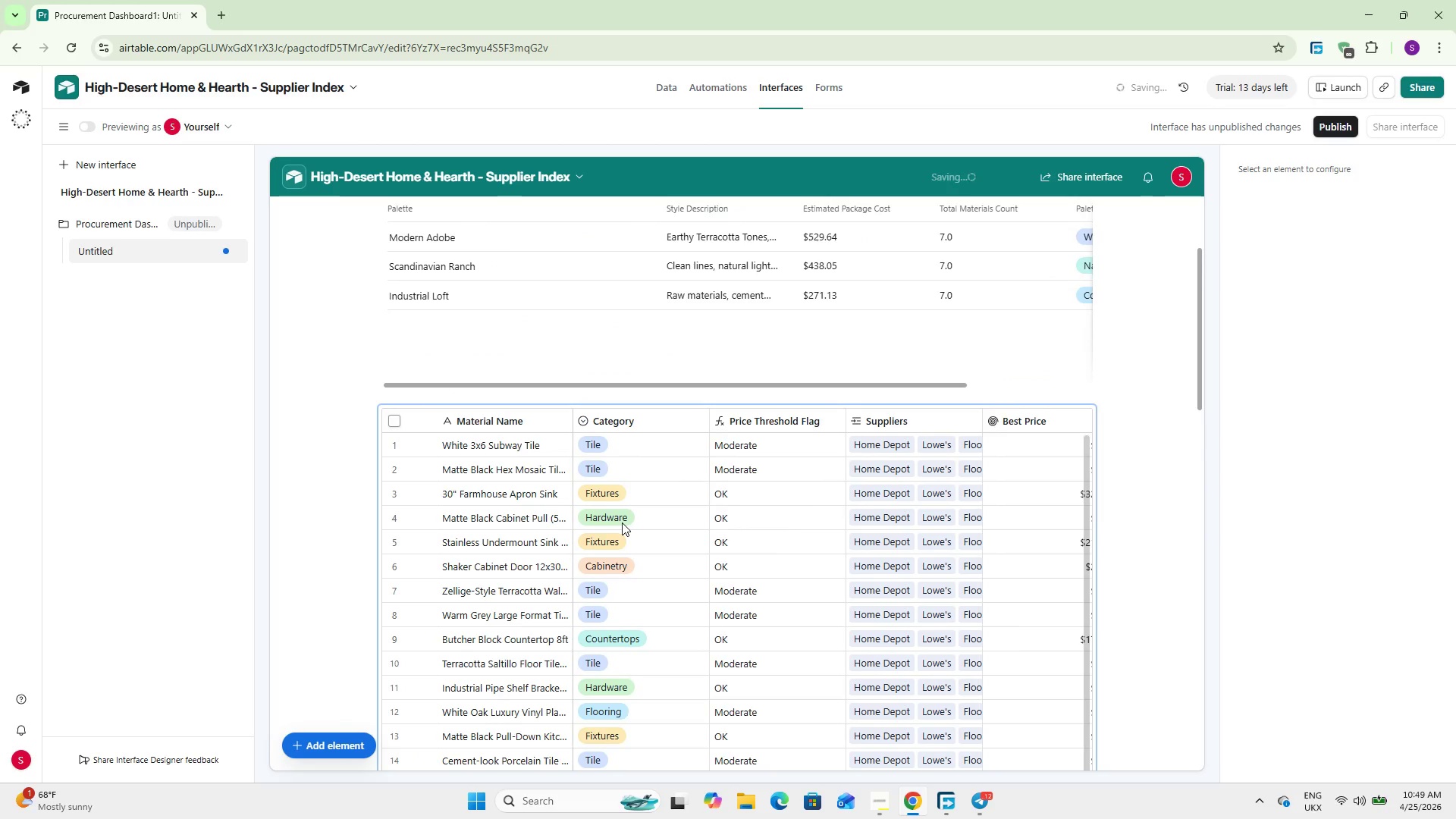 
scroll: coordinate [670, 572], scroll_direction: down, amount: 8.0
 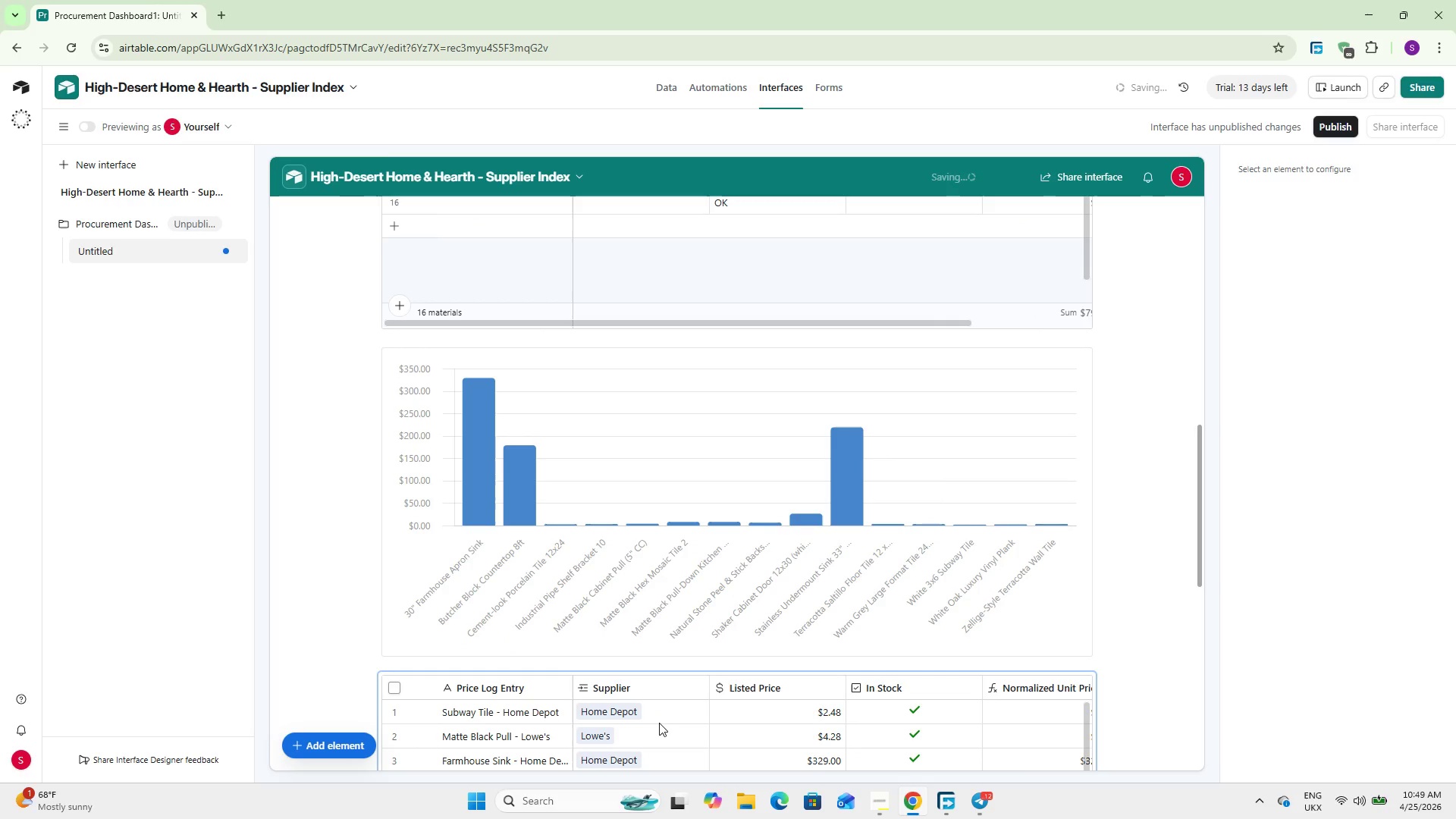 
left_click_drag(start_coordinate=[659, 723], to_coordinate=[957, 425])
 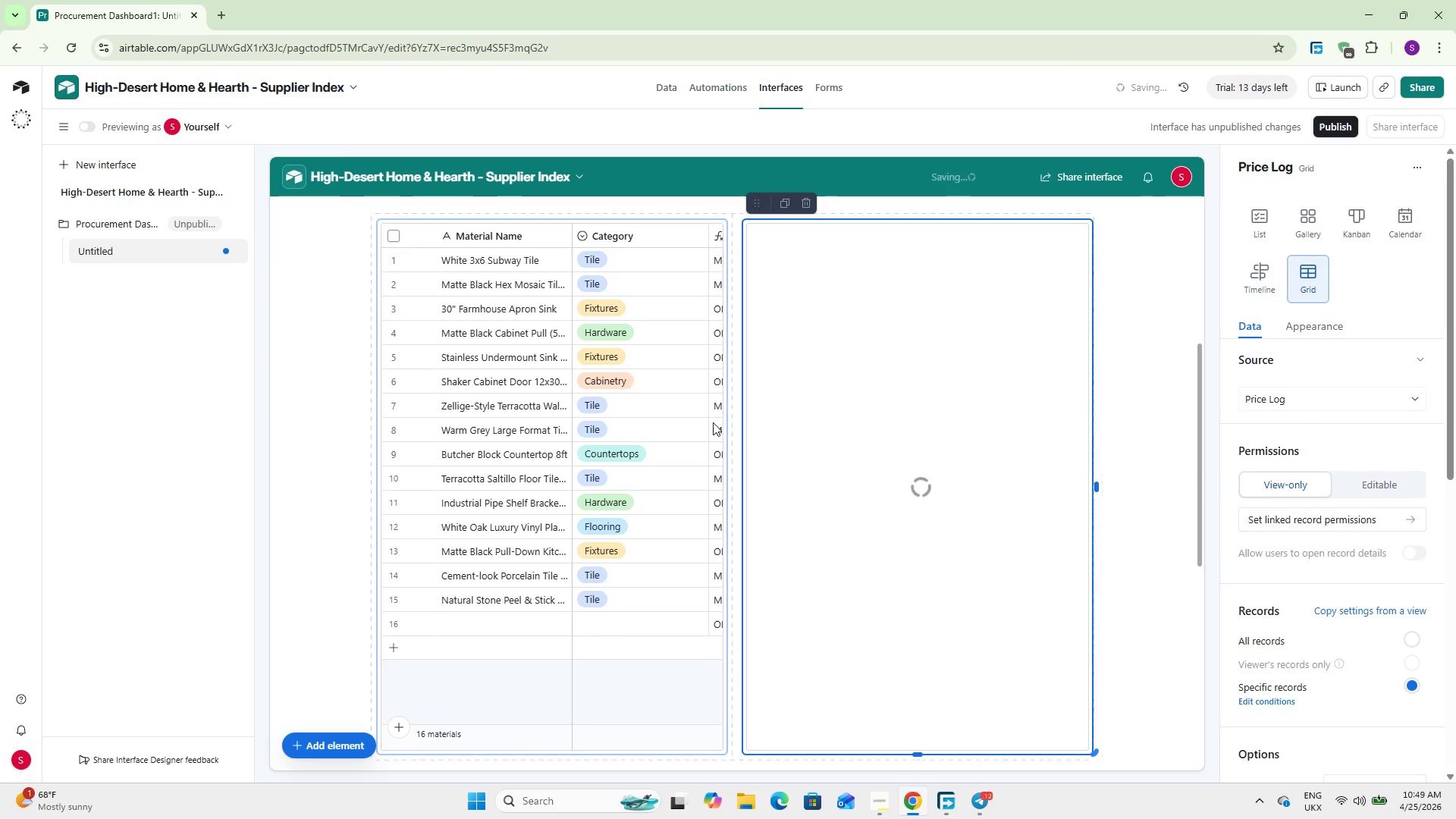 
scroll: coordinate [711, 422], scroll_direction: up, amount: 4.0
 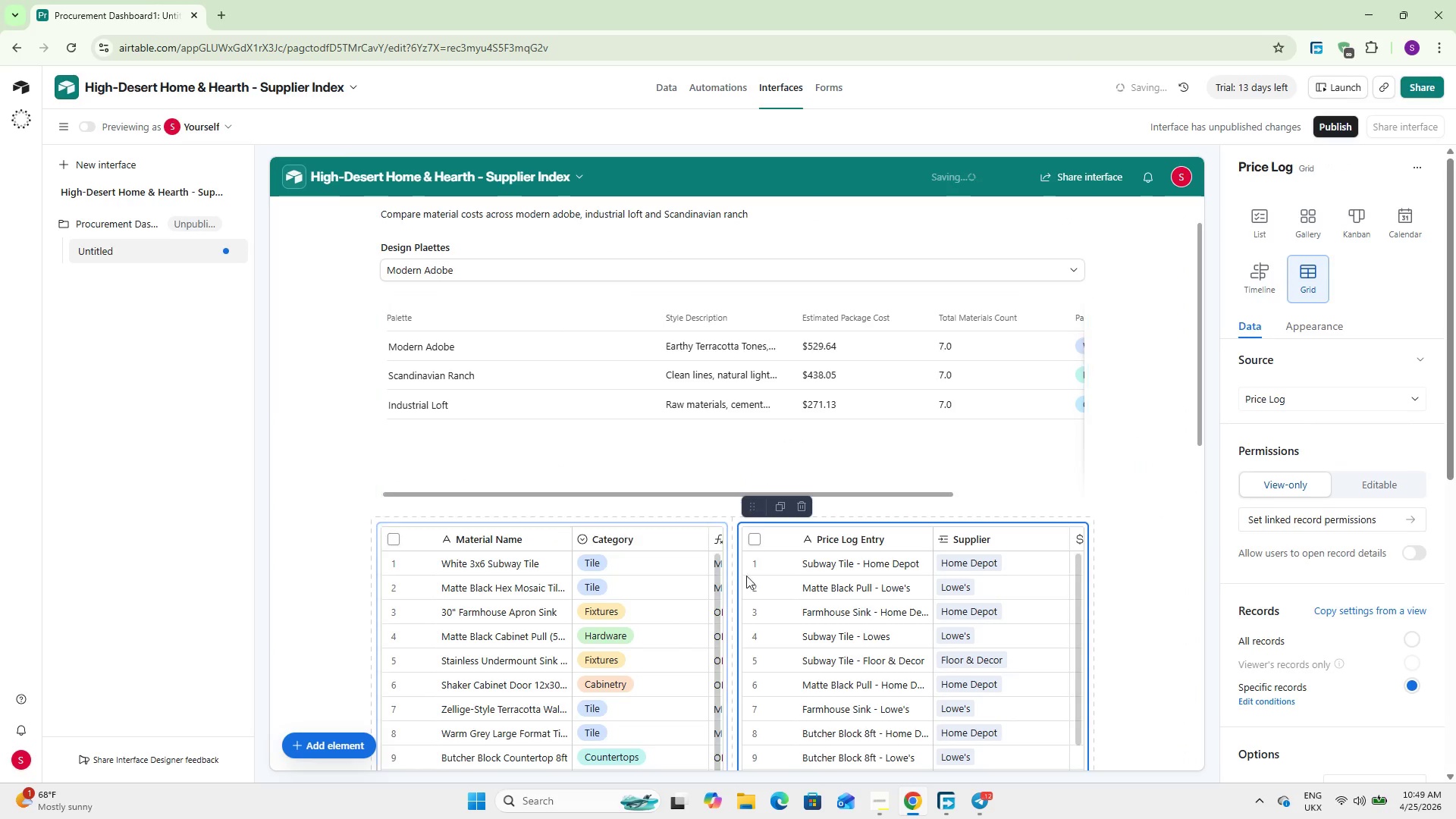 
scroll: coordinate [517, 489], scroll_direction: down, amount: 10.0
 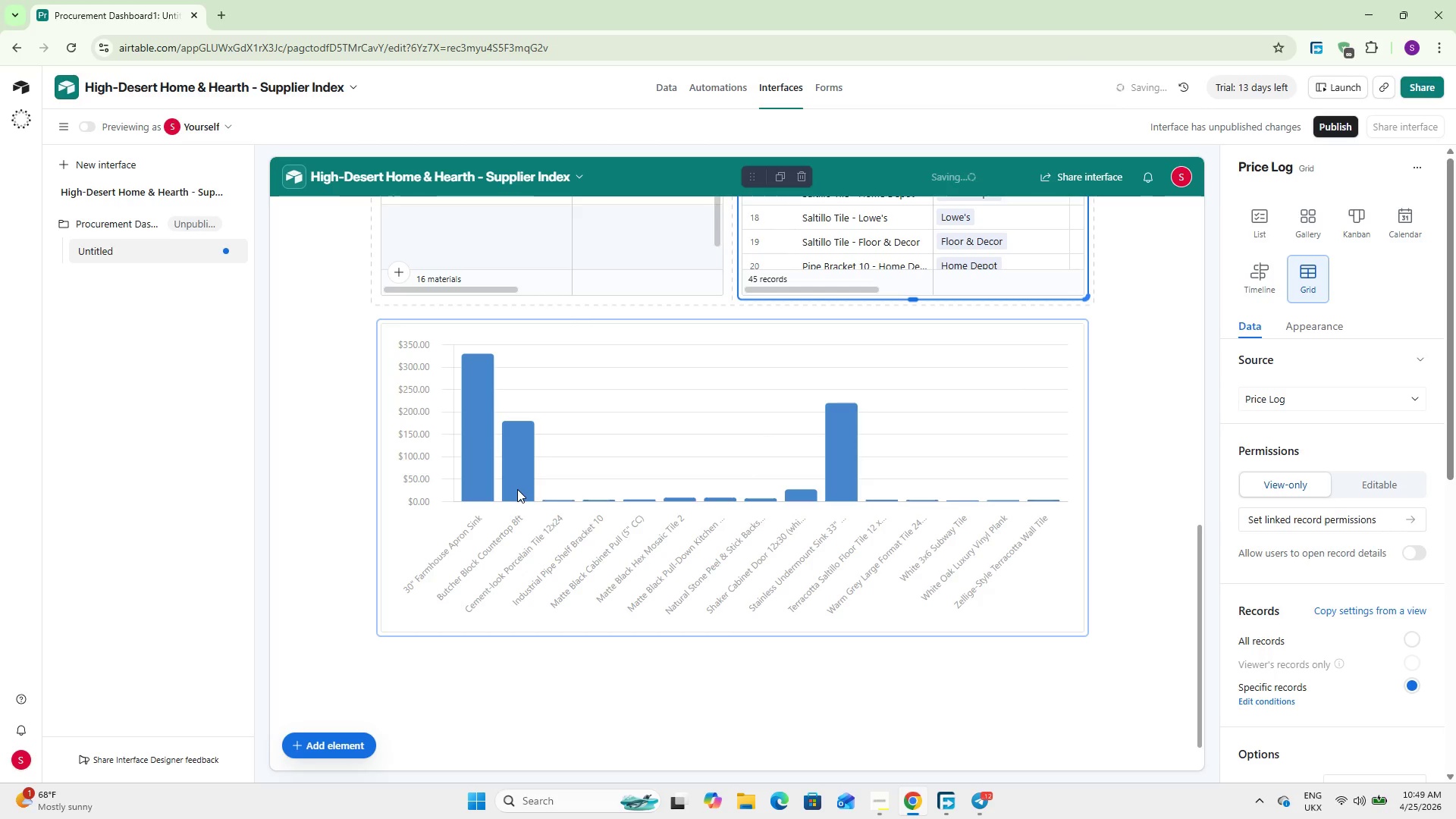 
scroll: coordinate [800, 561], scroll_direction: up, amount: 10.0
 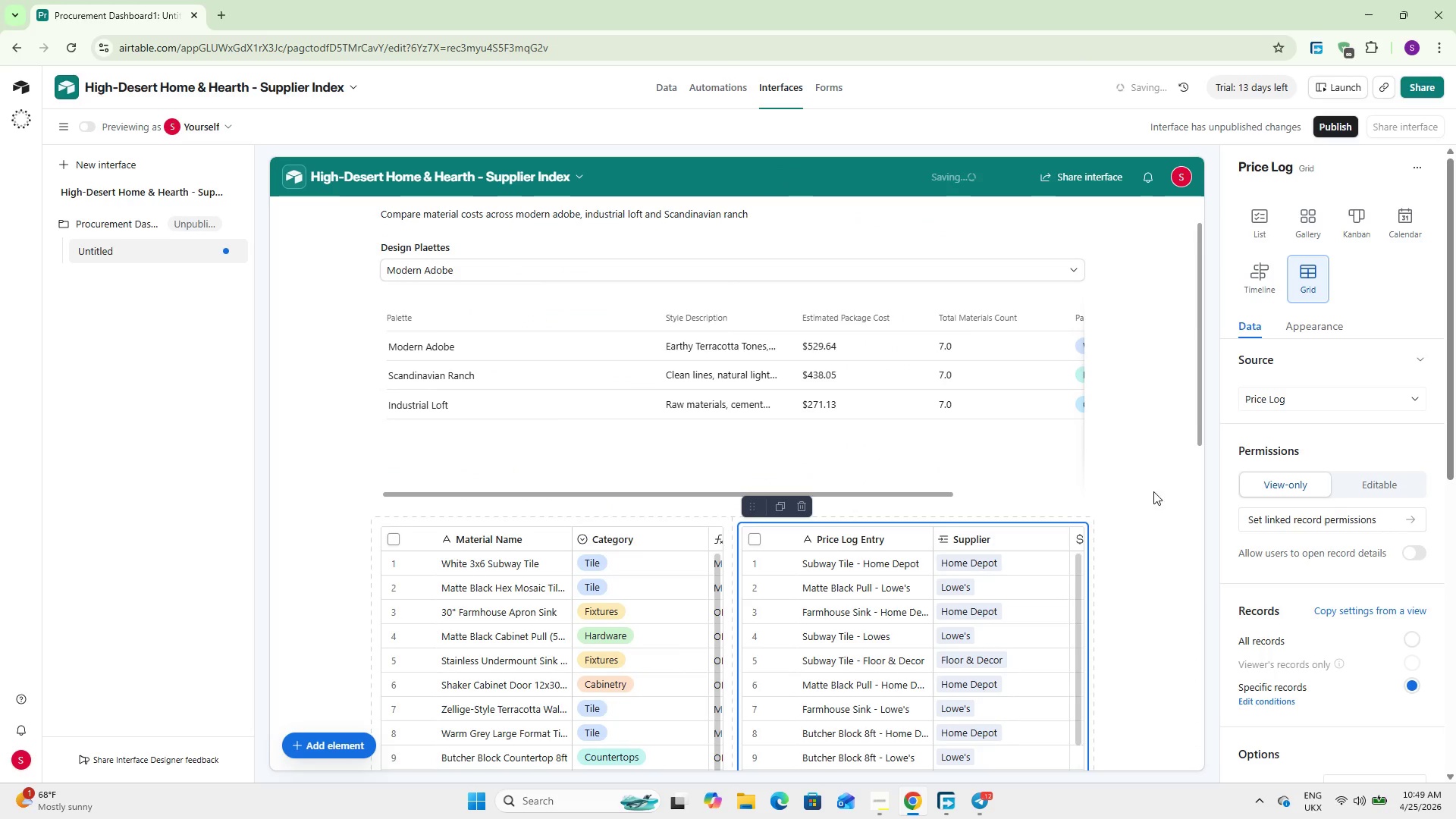 
left_click([1153, 486])
 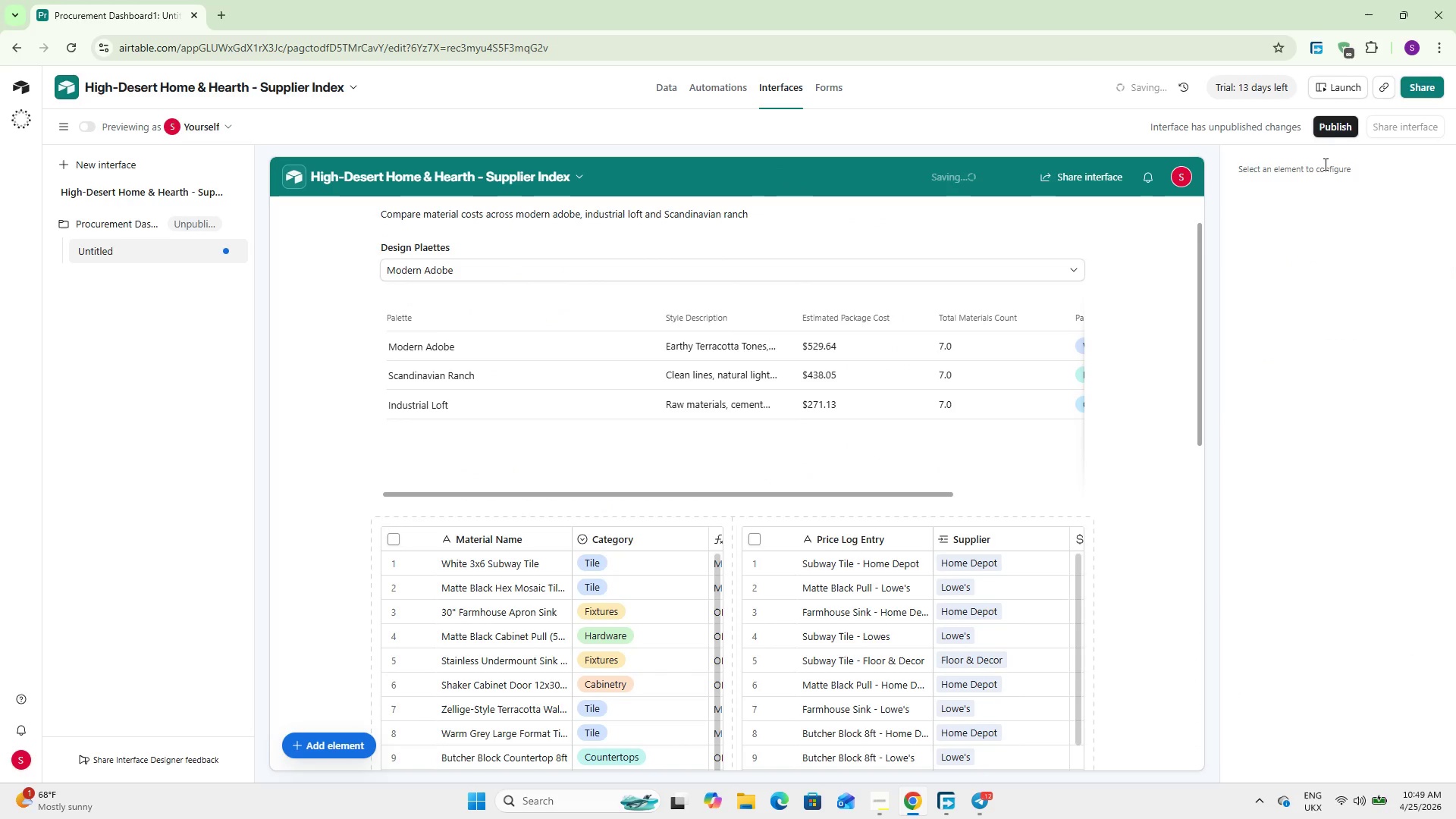 
left_click([1329, 124])
 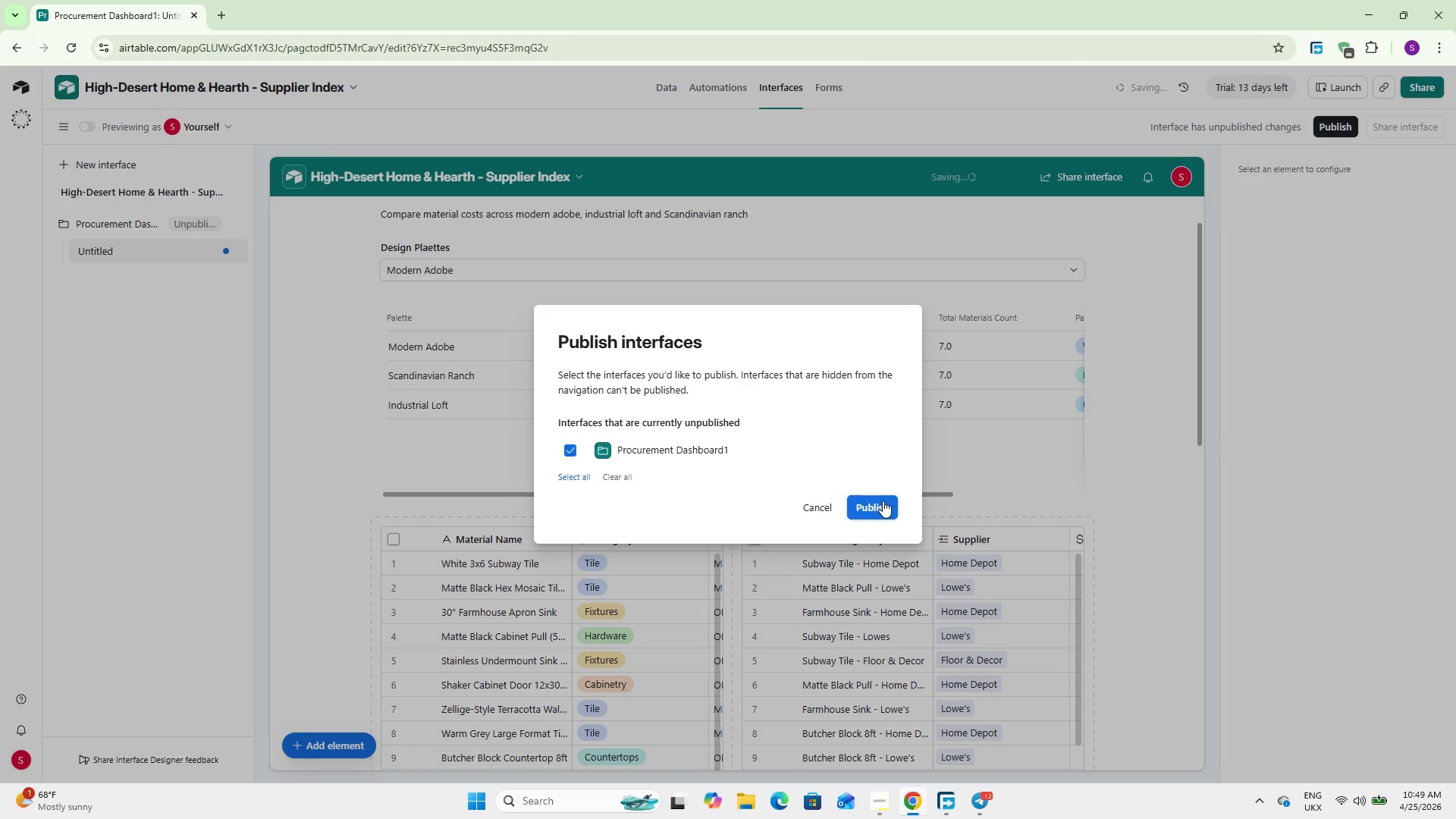 
left_click([883, 500])
 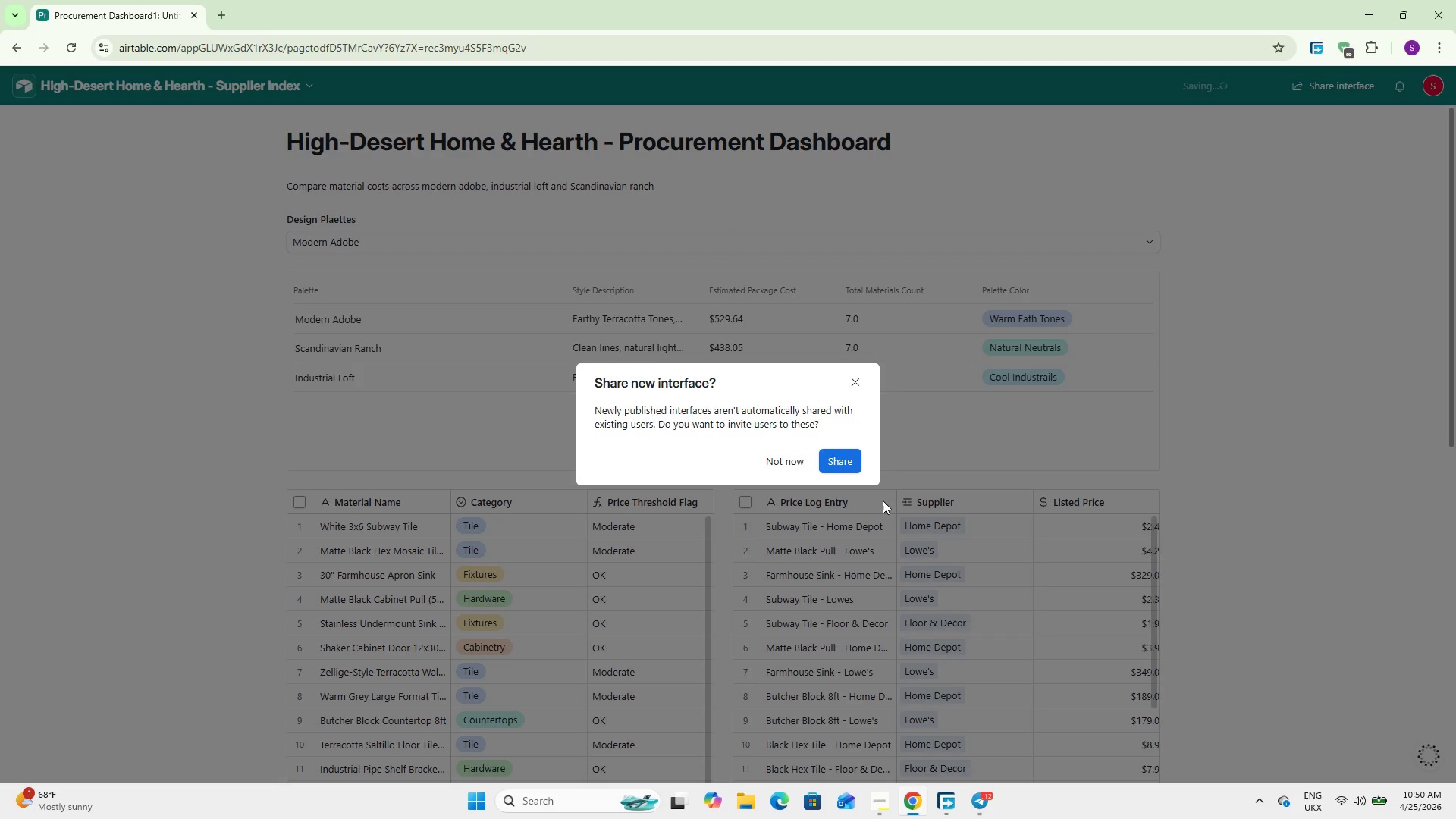 
wait(15.22)
 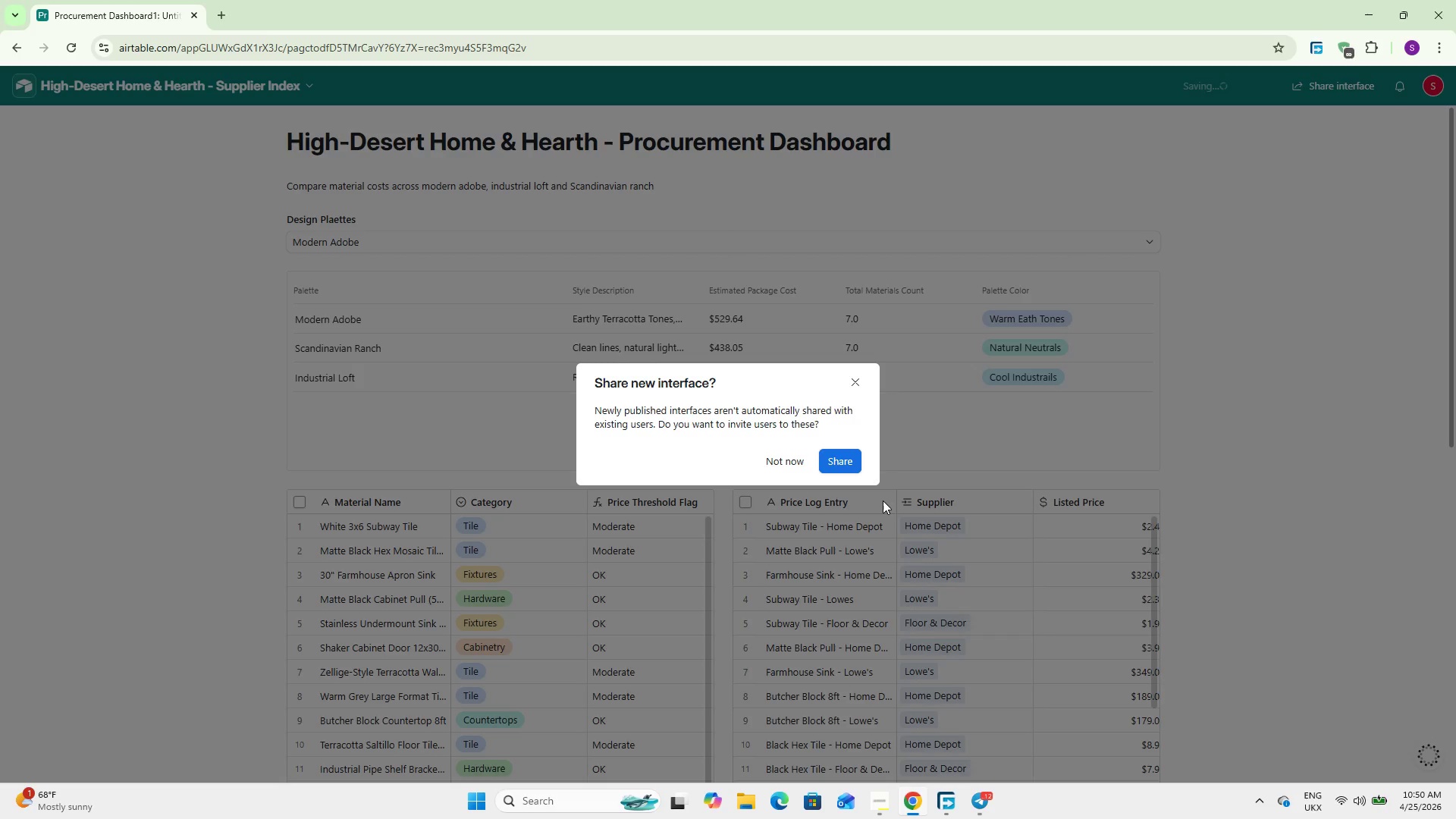 
left_click([799, 455])
 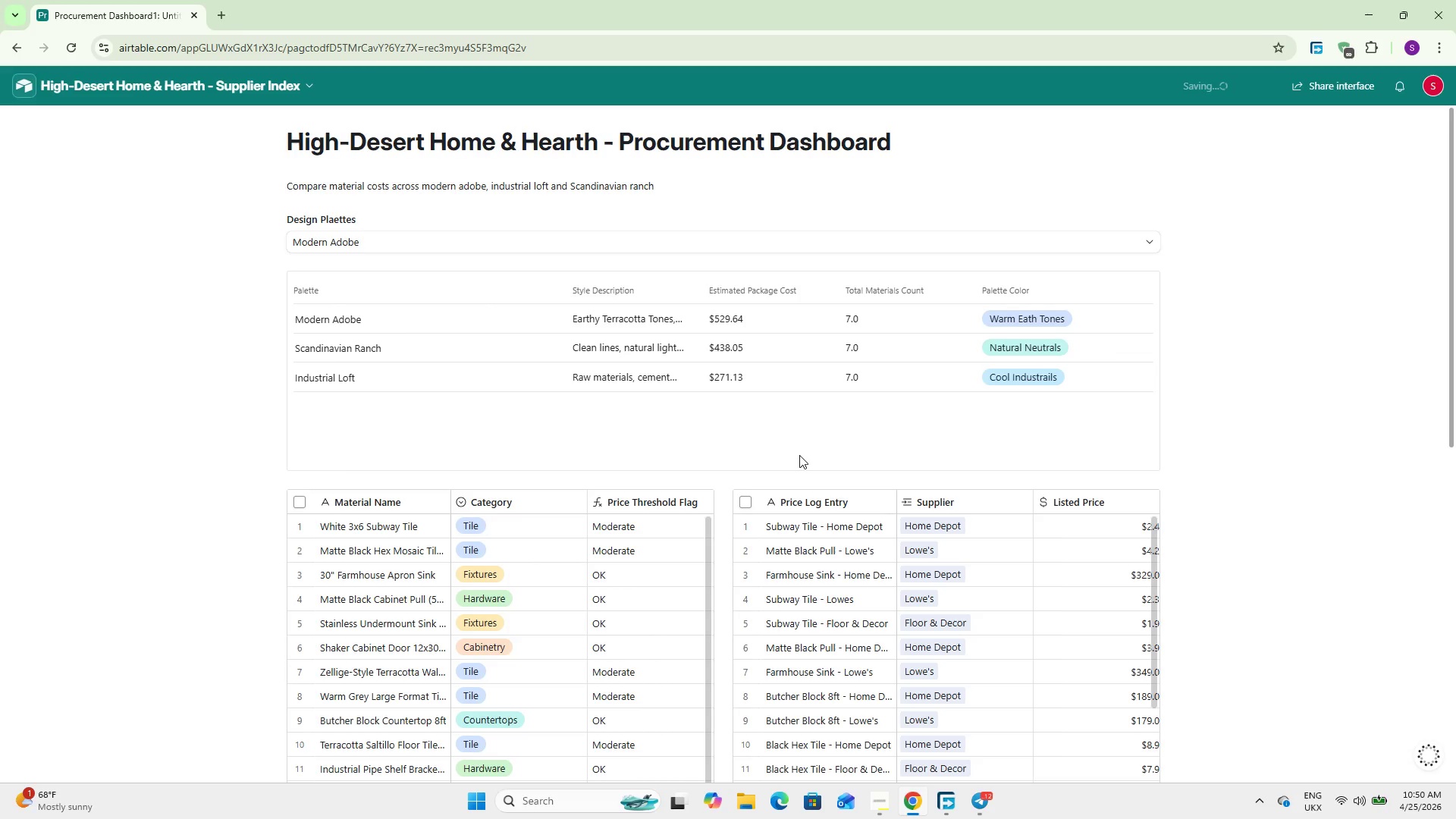 
left_click([798, 447])
 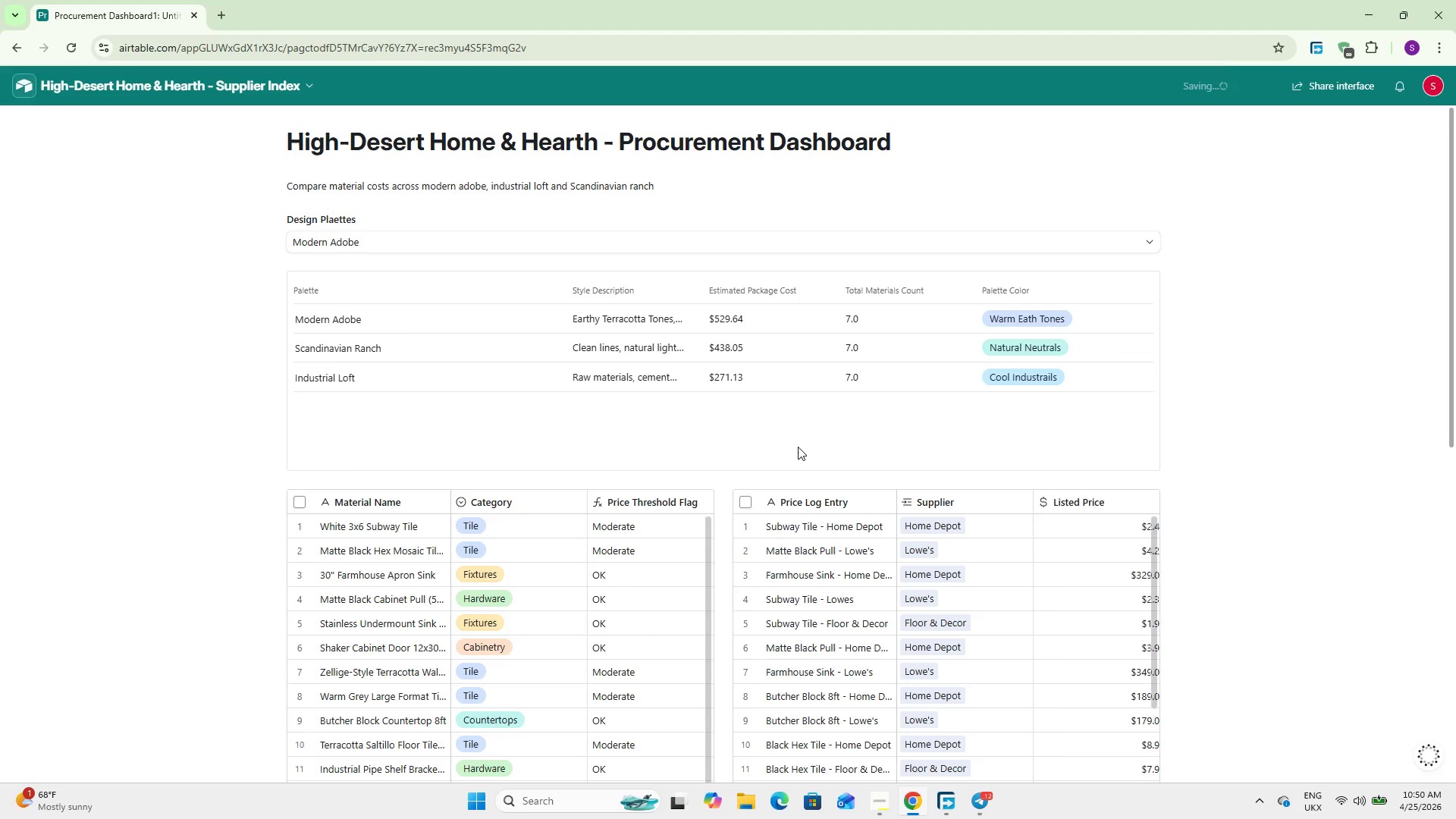 
key(Control+P)
 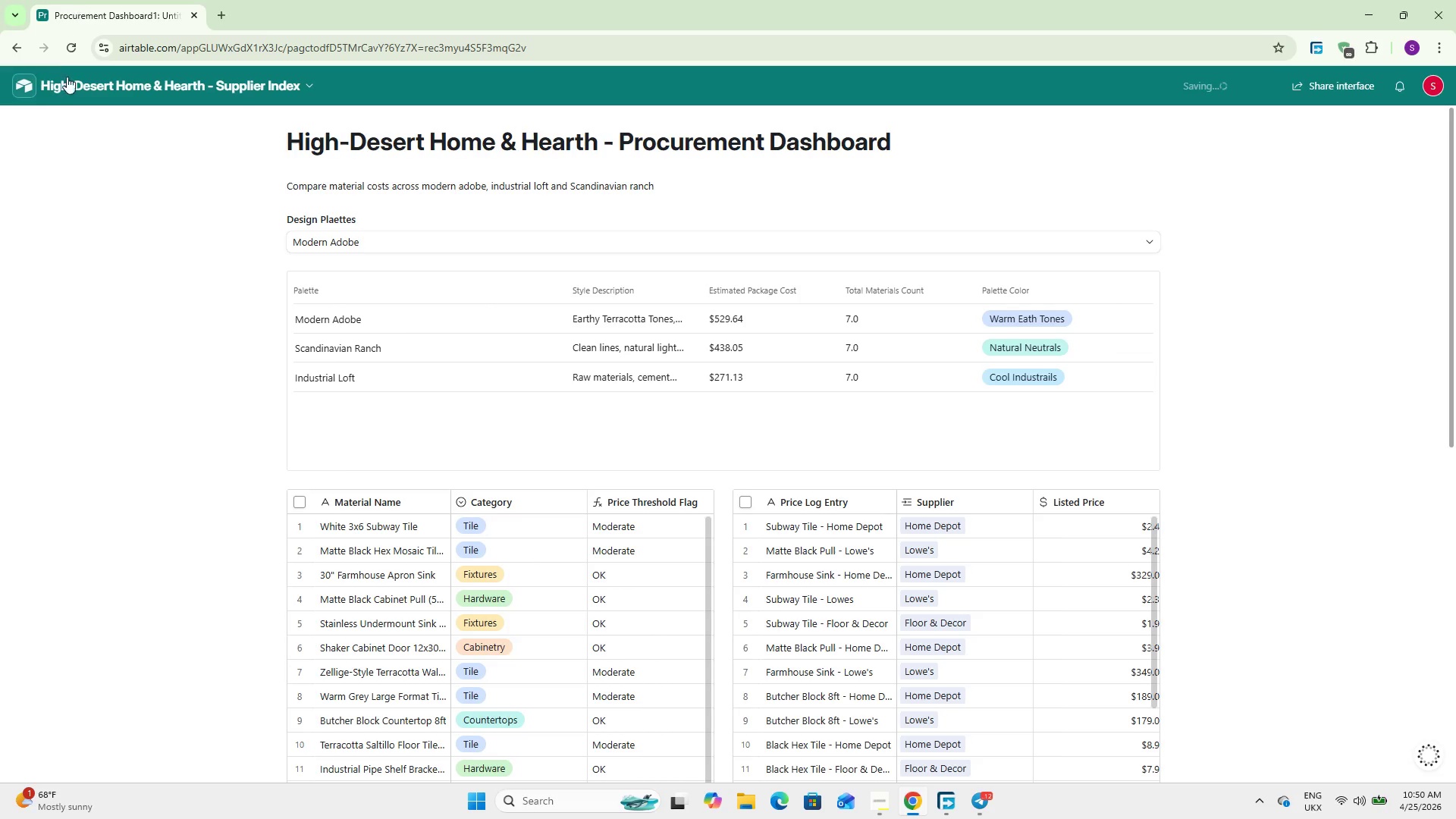 
left_click([156, 92])
 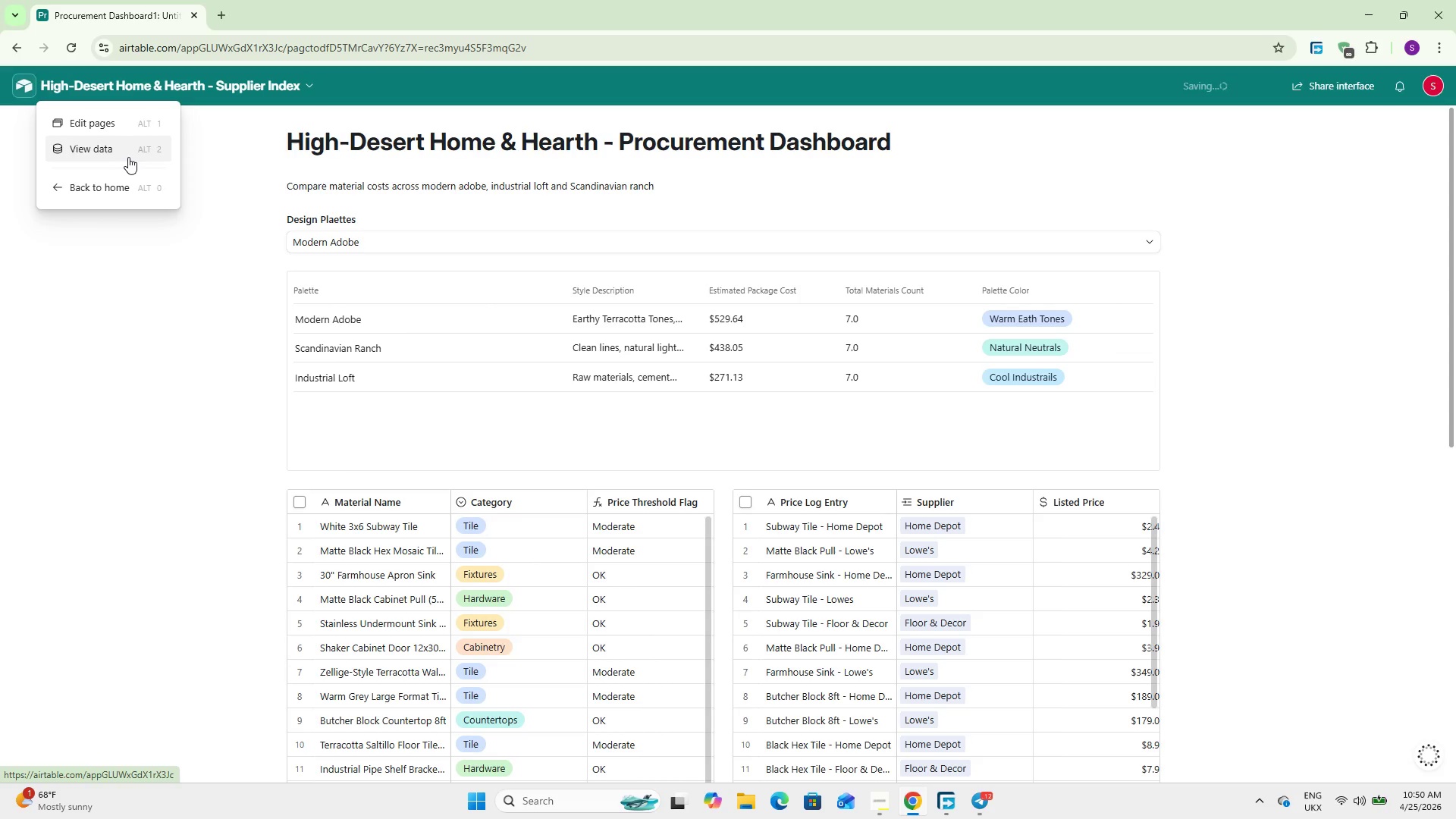 
right_click([128, 157])
 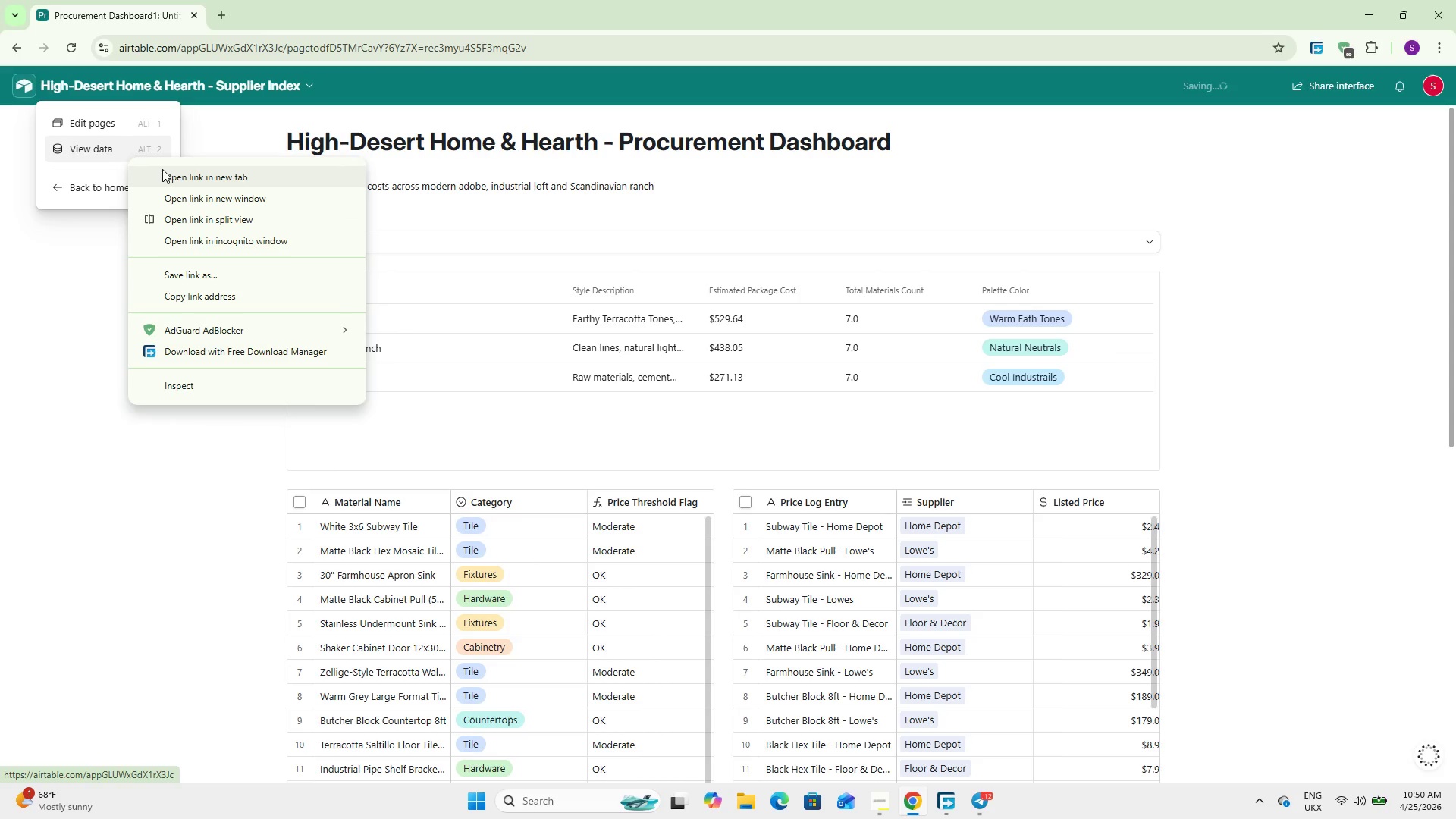 
left_click([162, 169])
 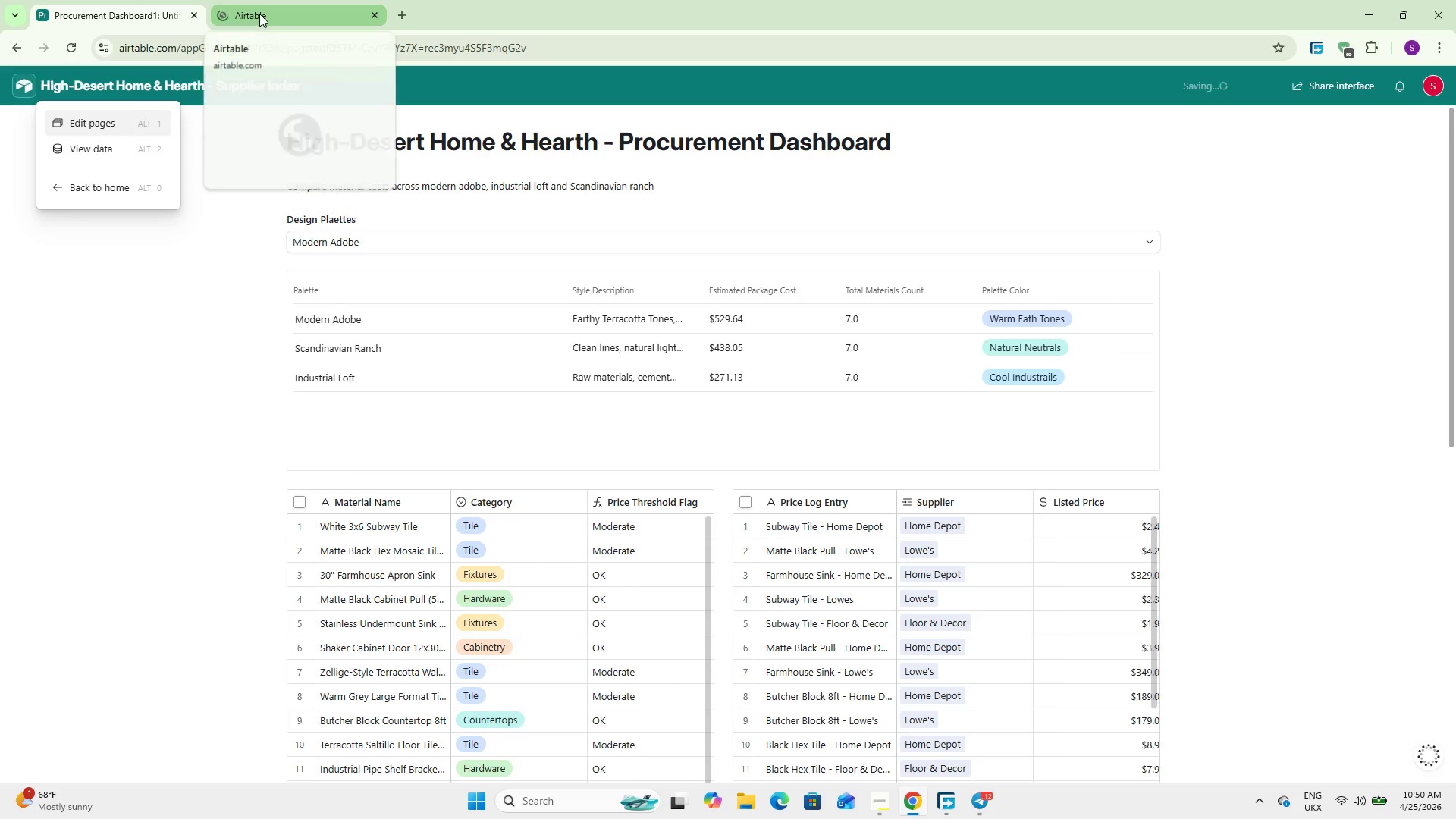 
left_click([259, 14])
 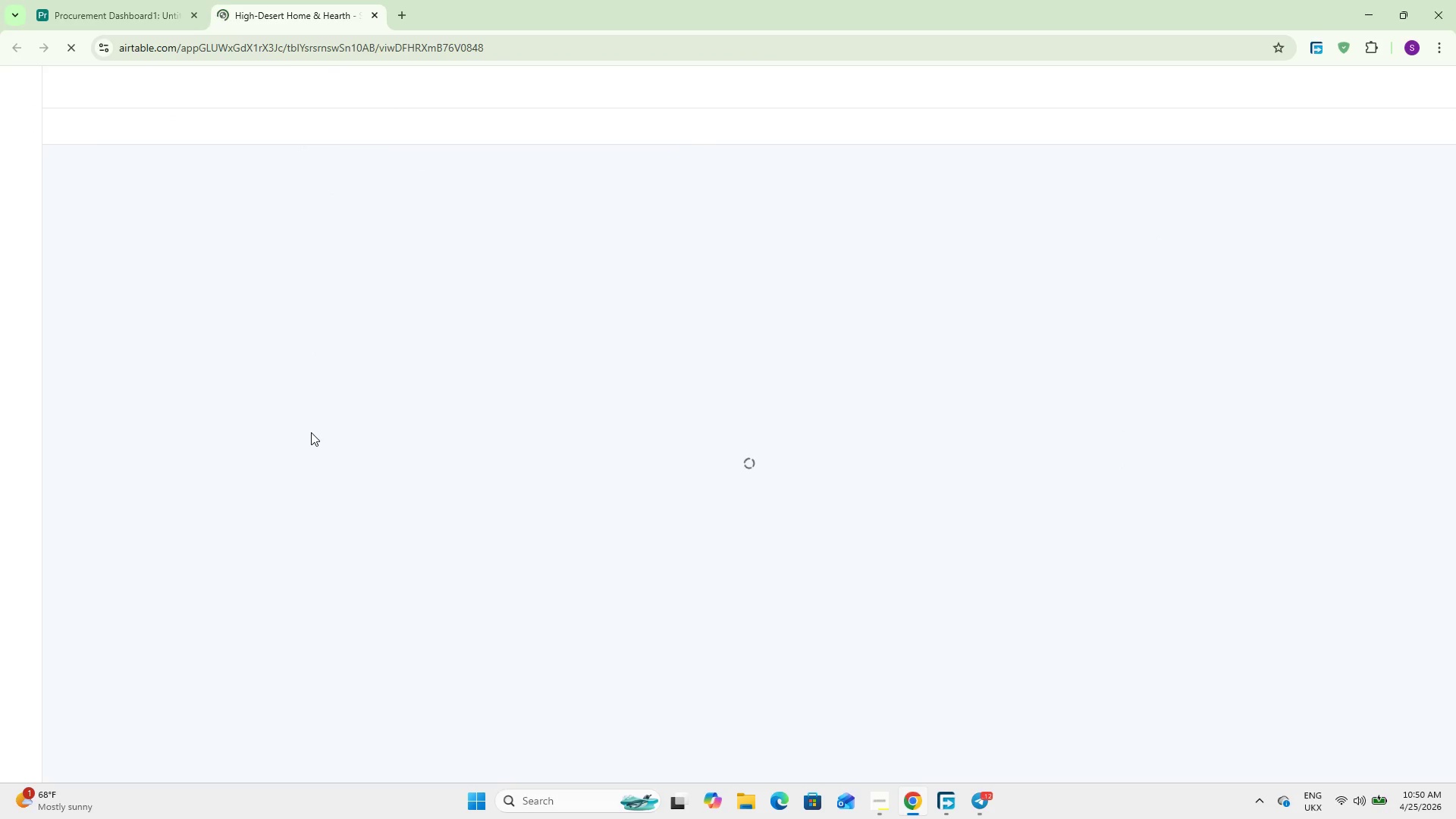 
wait(12.28)
 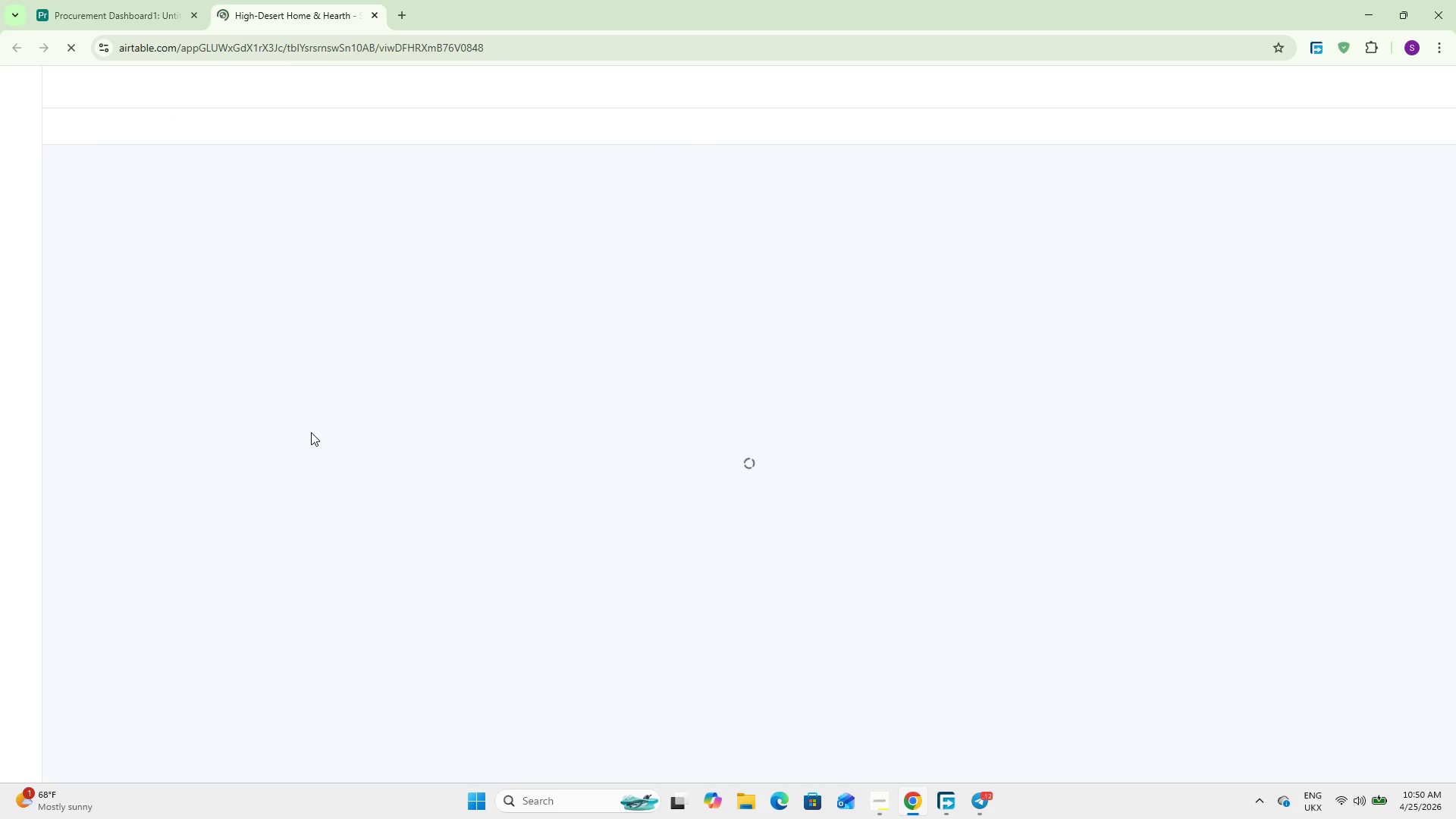 
left_click([128, 118])
 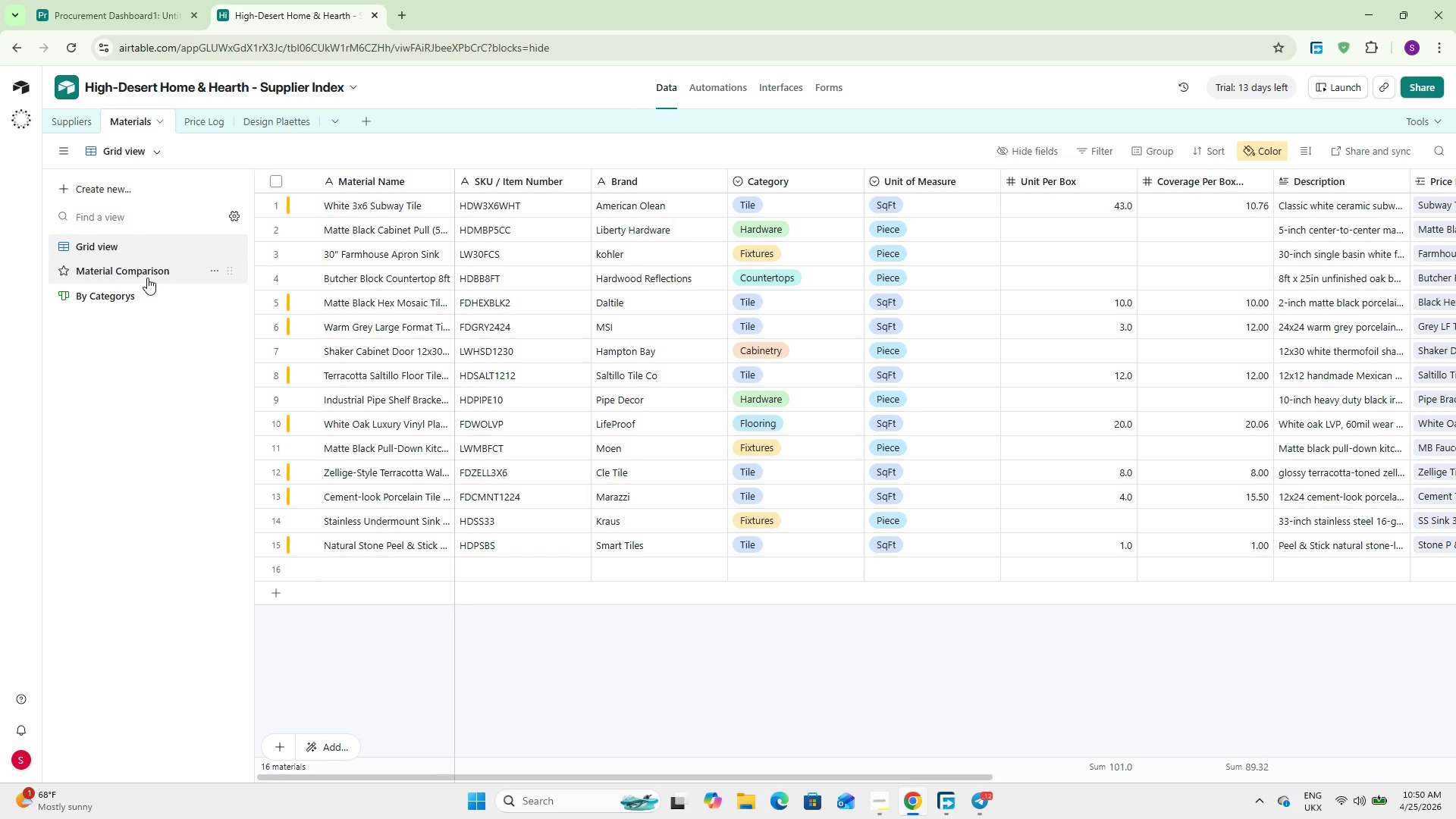 
left_click([145, 276])
 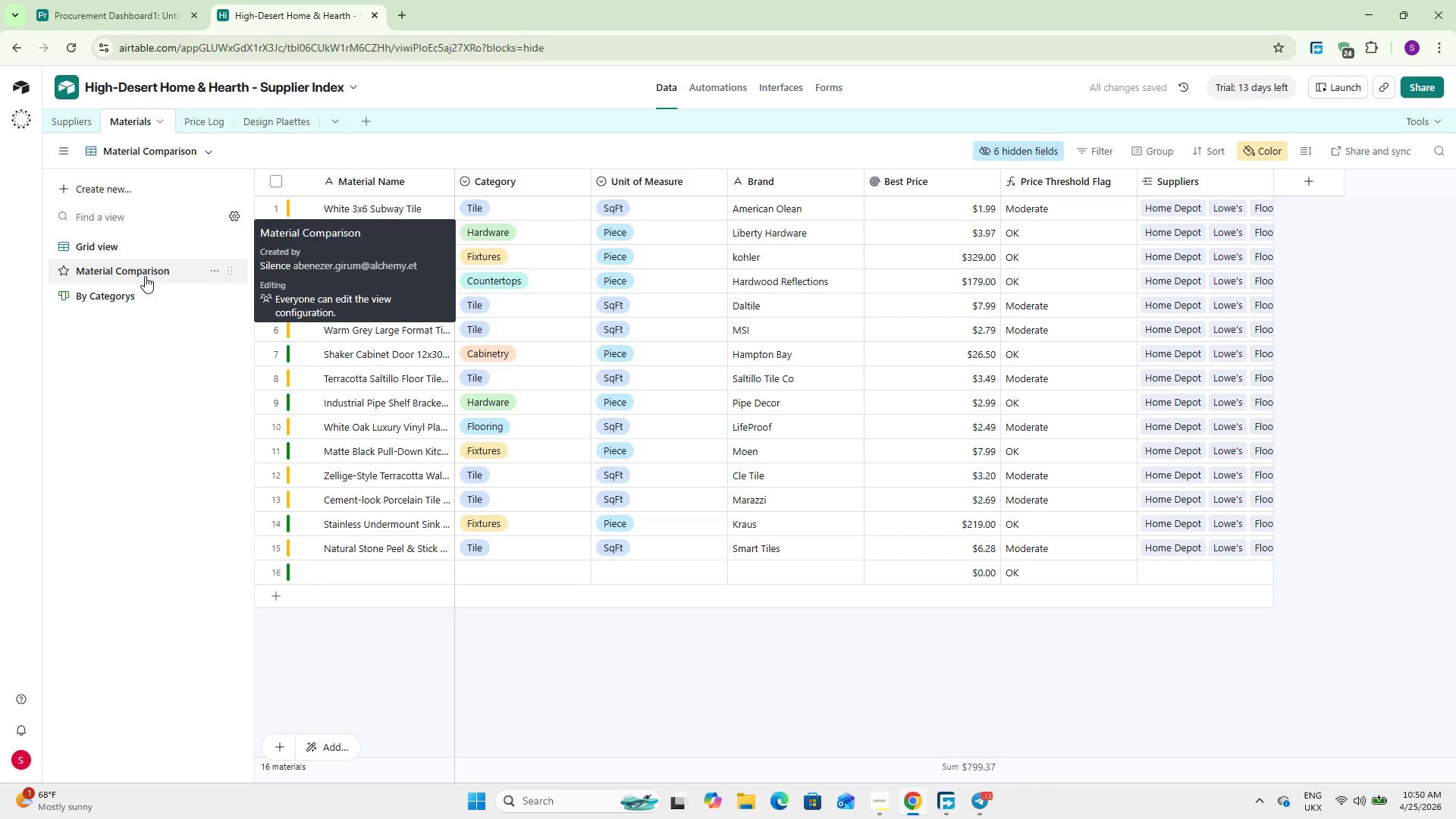 
wait(6.59)
 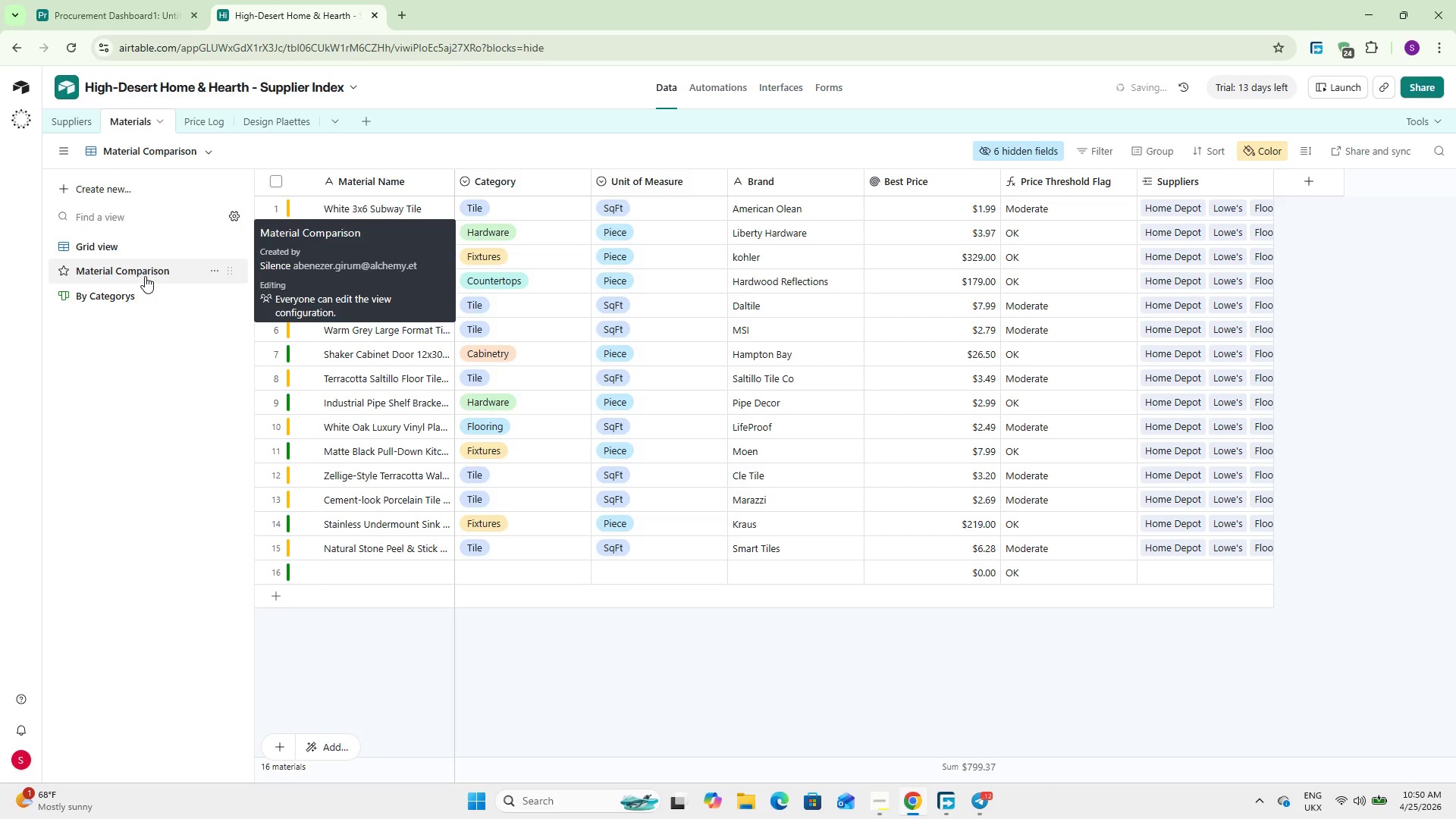 
left_click([185, 152])
 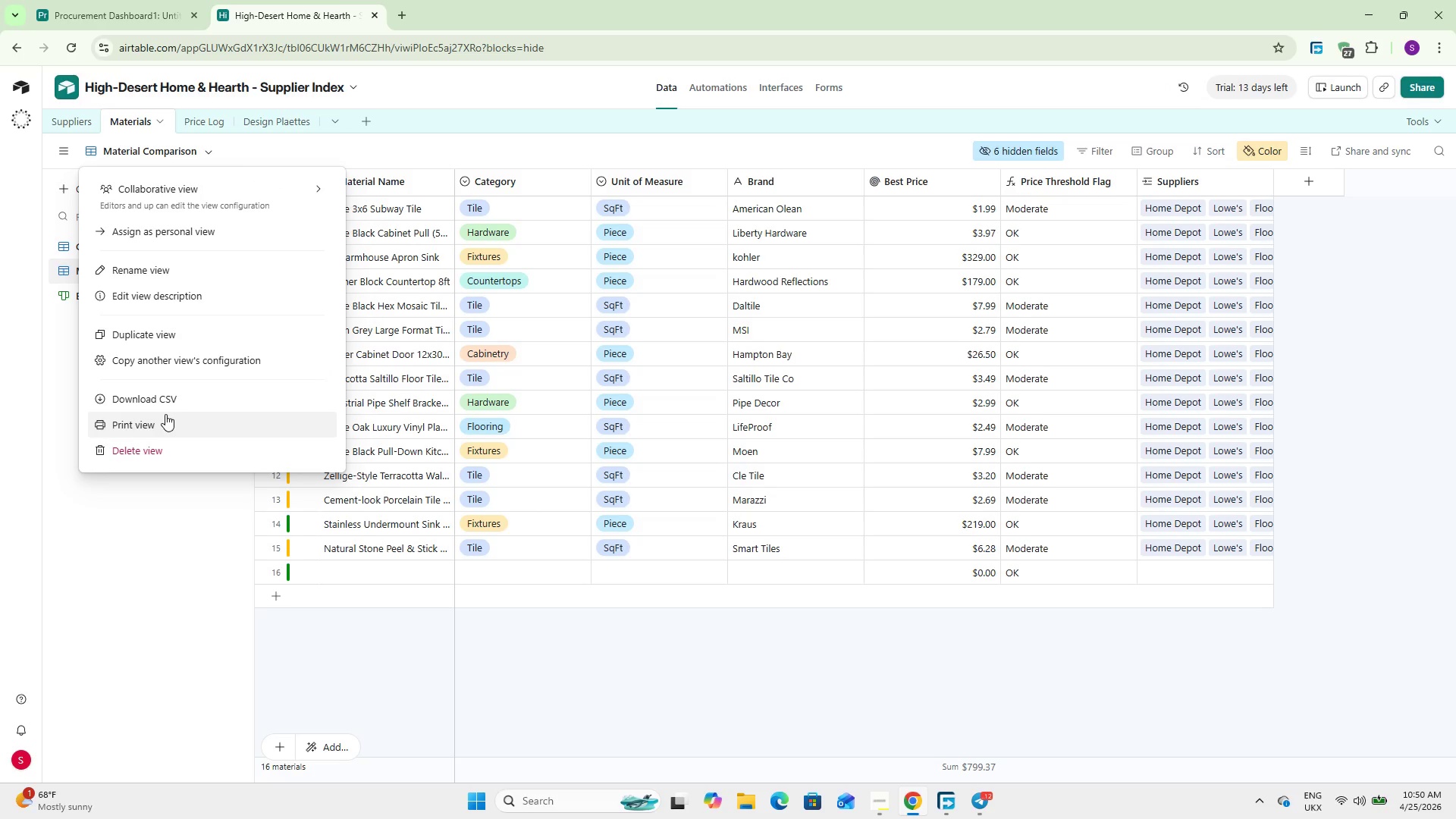 
left_click([166, 401])
 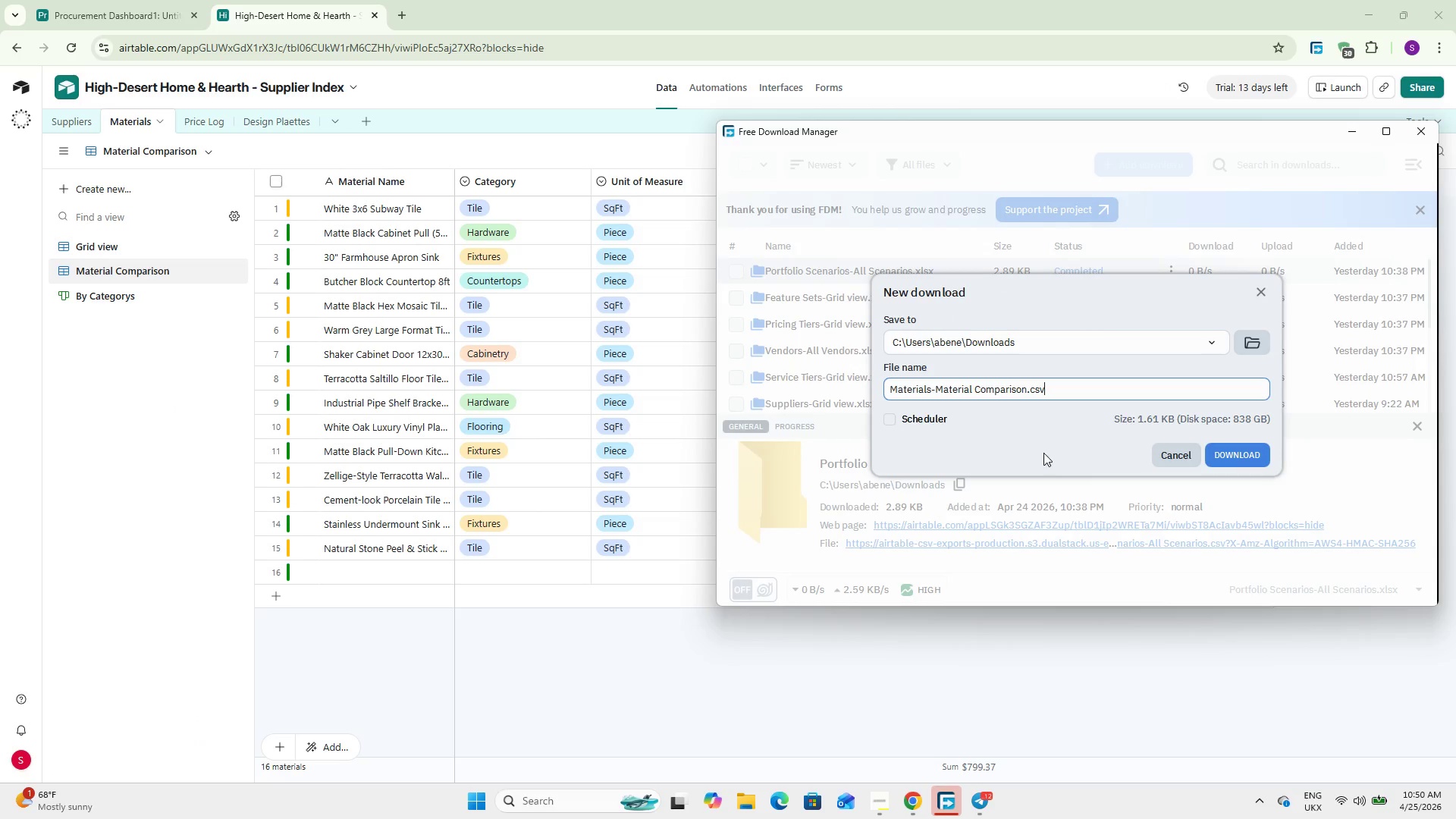 
key(Backspace)
key(Backspace)
key(Backspace)
type(xlsx)
 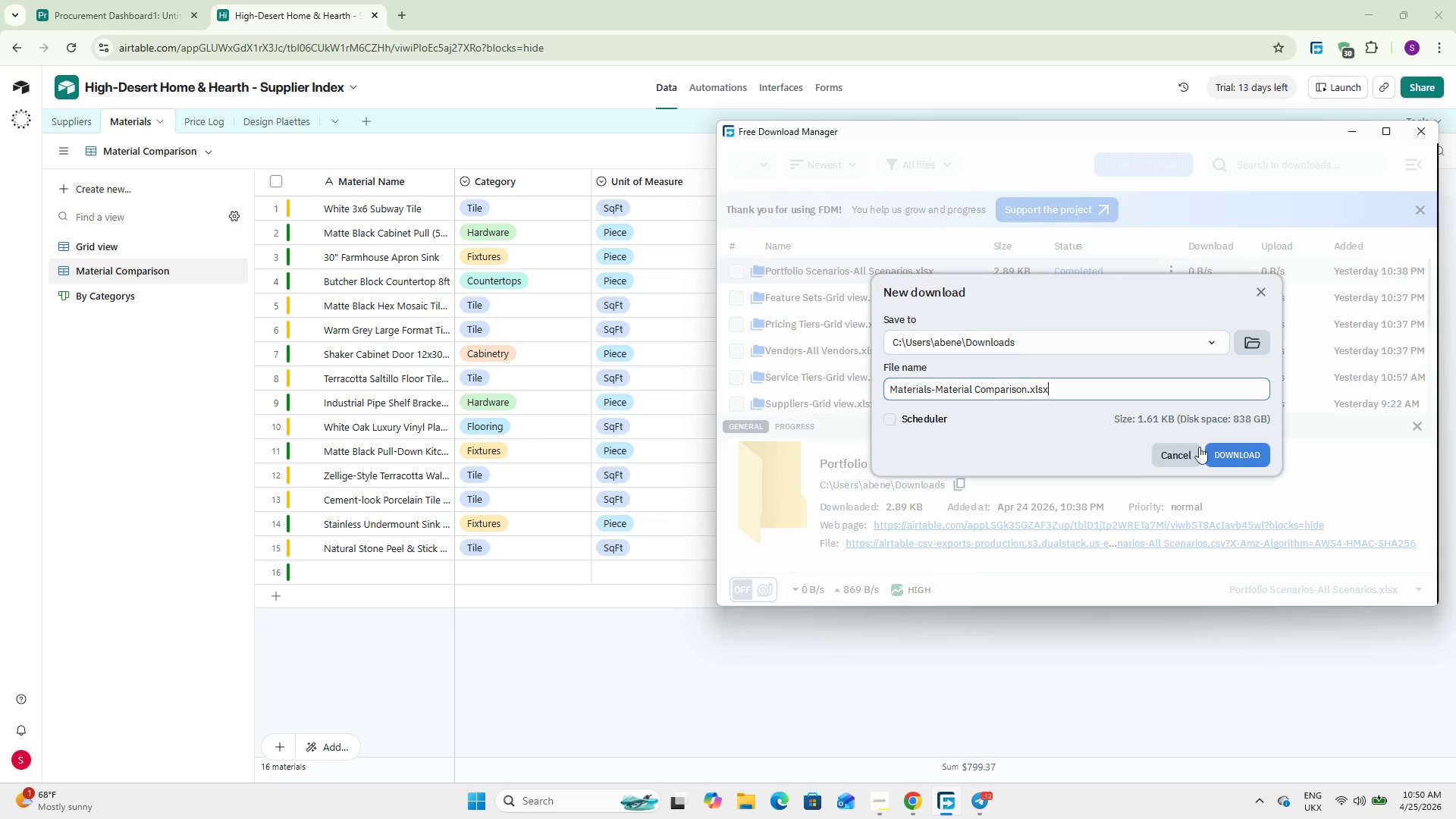 
left_click([1241, 450])
 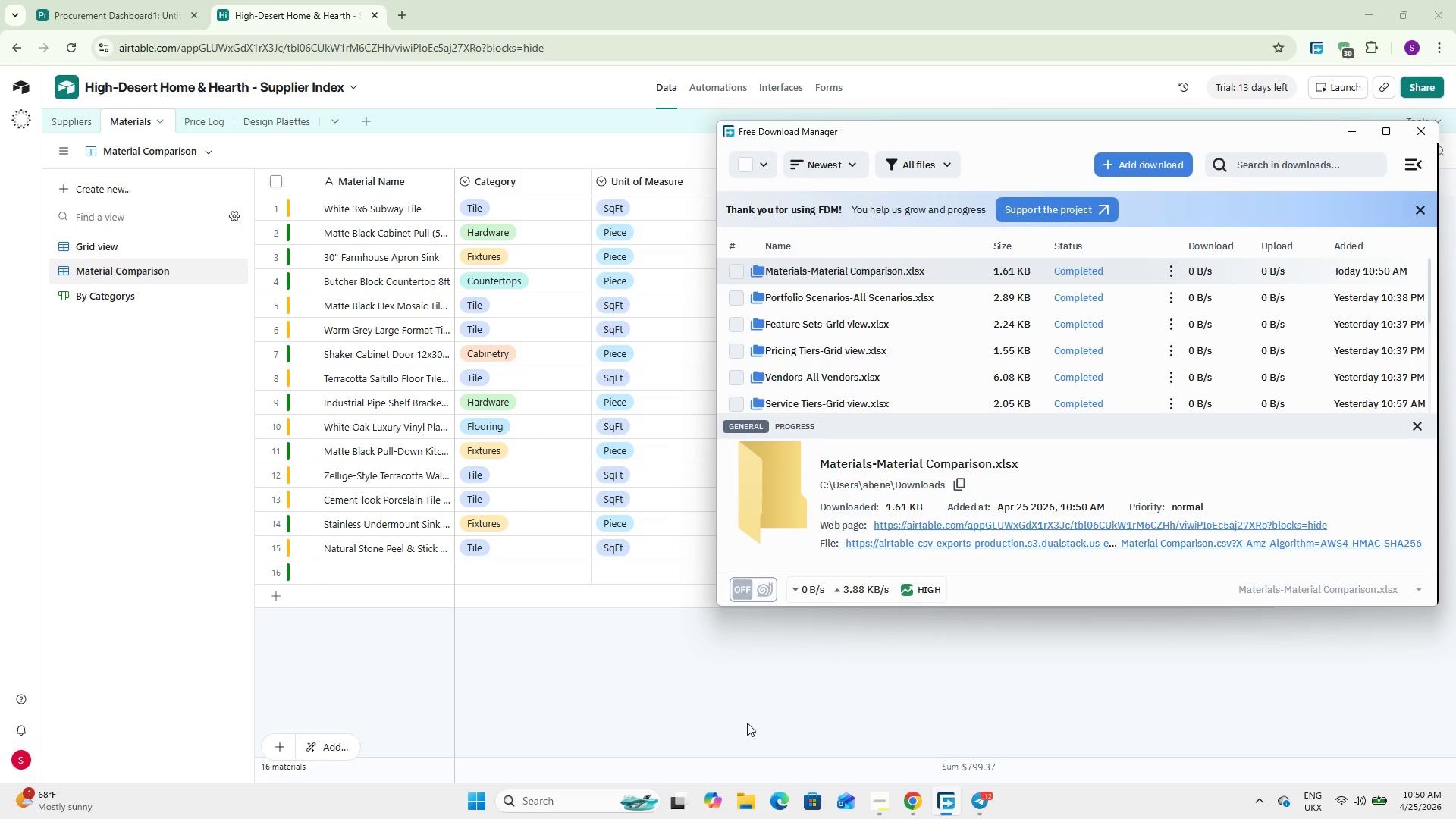 
left_click([758, 694])
 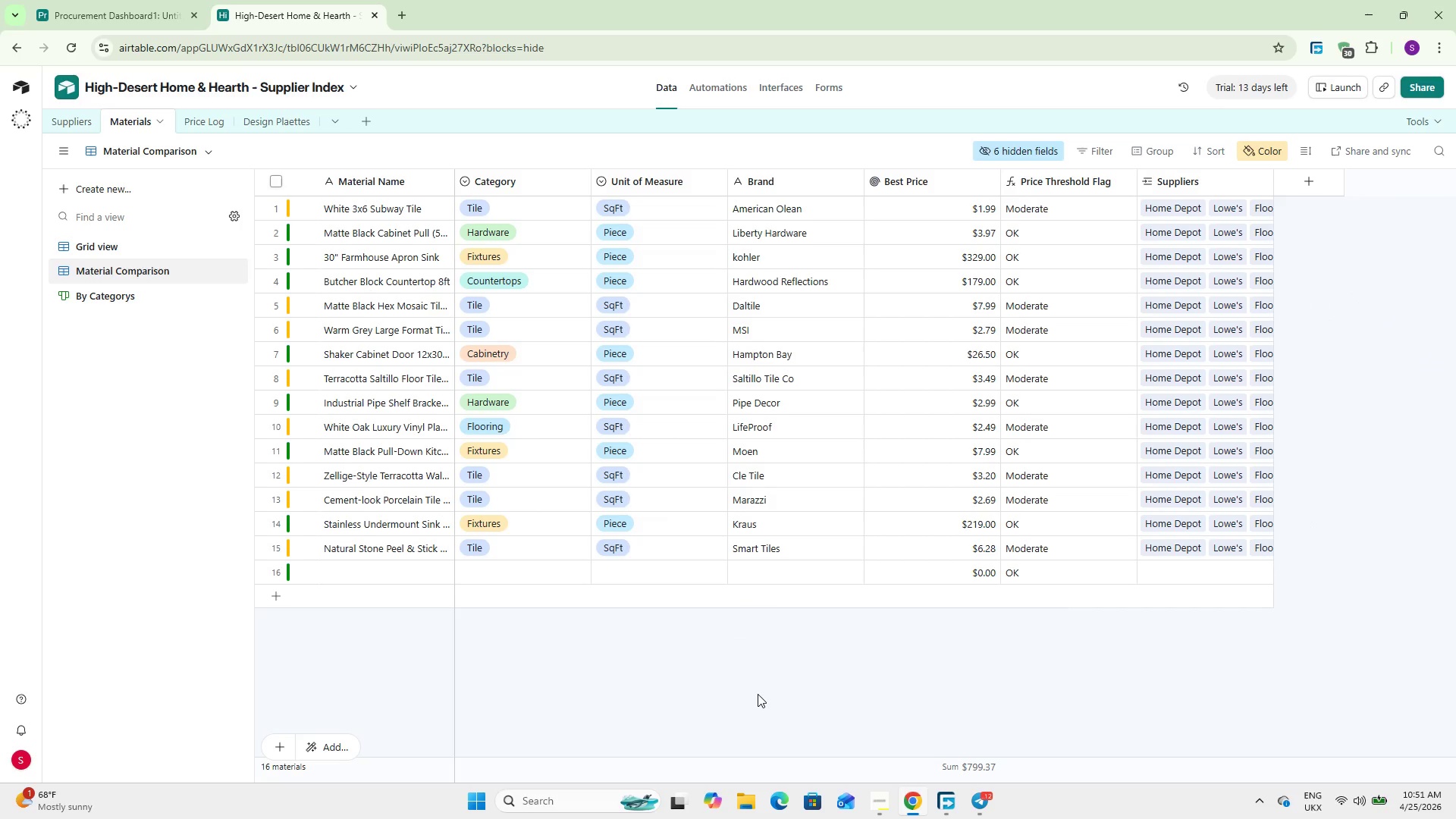 
wait(15.67)
 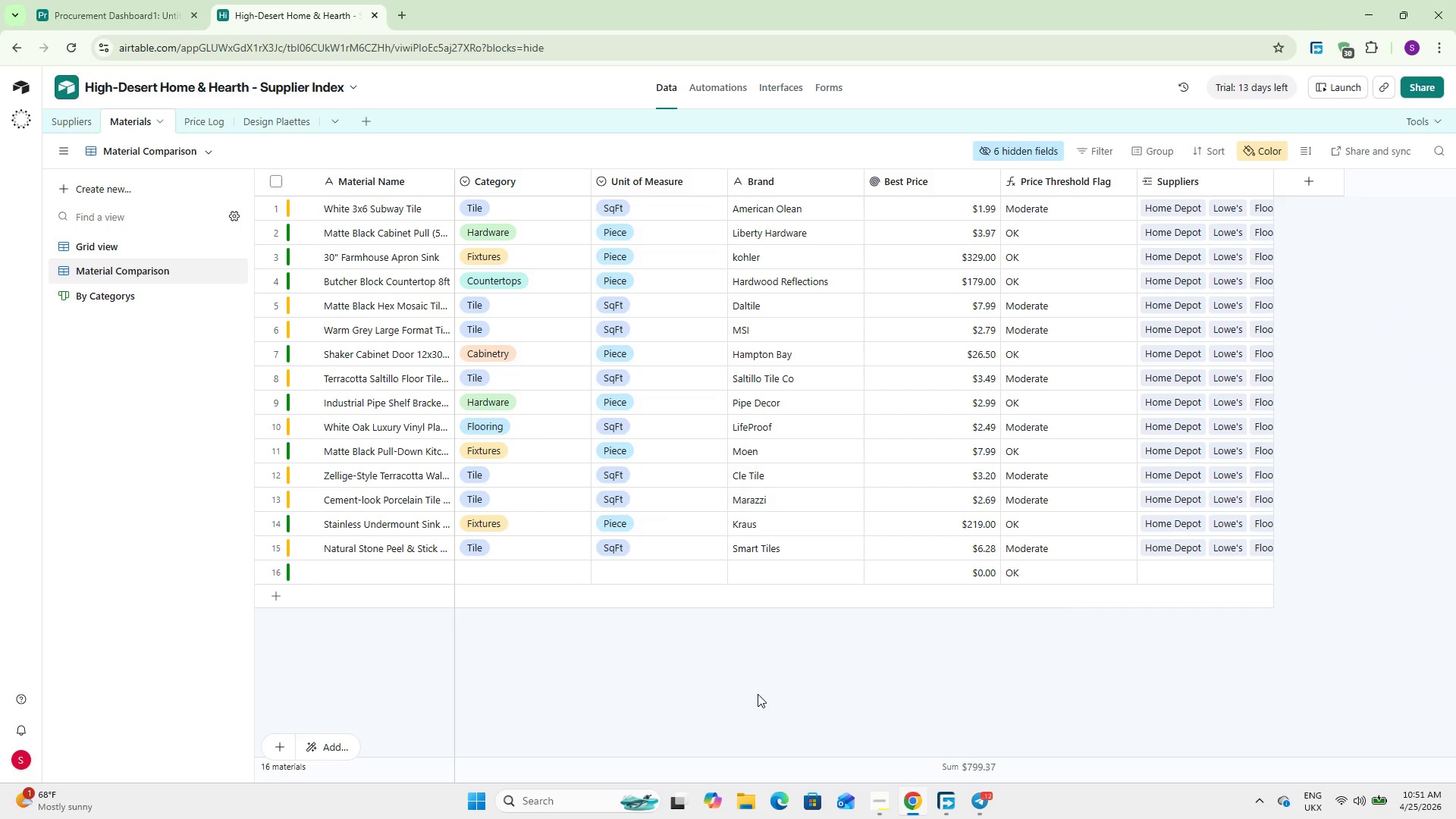 
left_click([84, 108])
 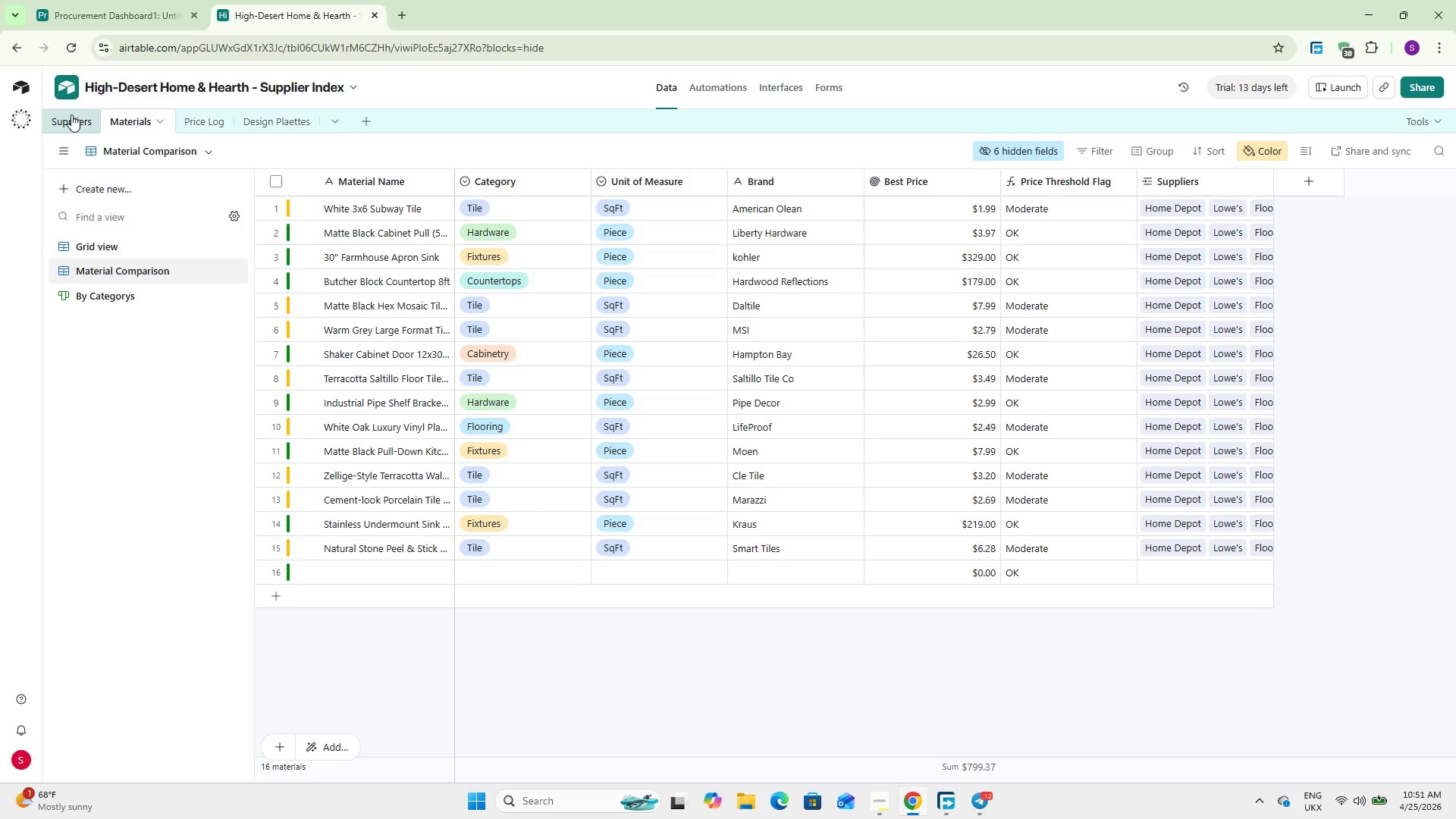 
left_click([71, 116])
 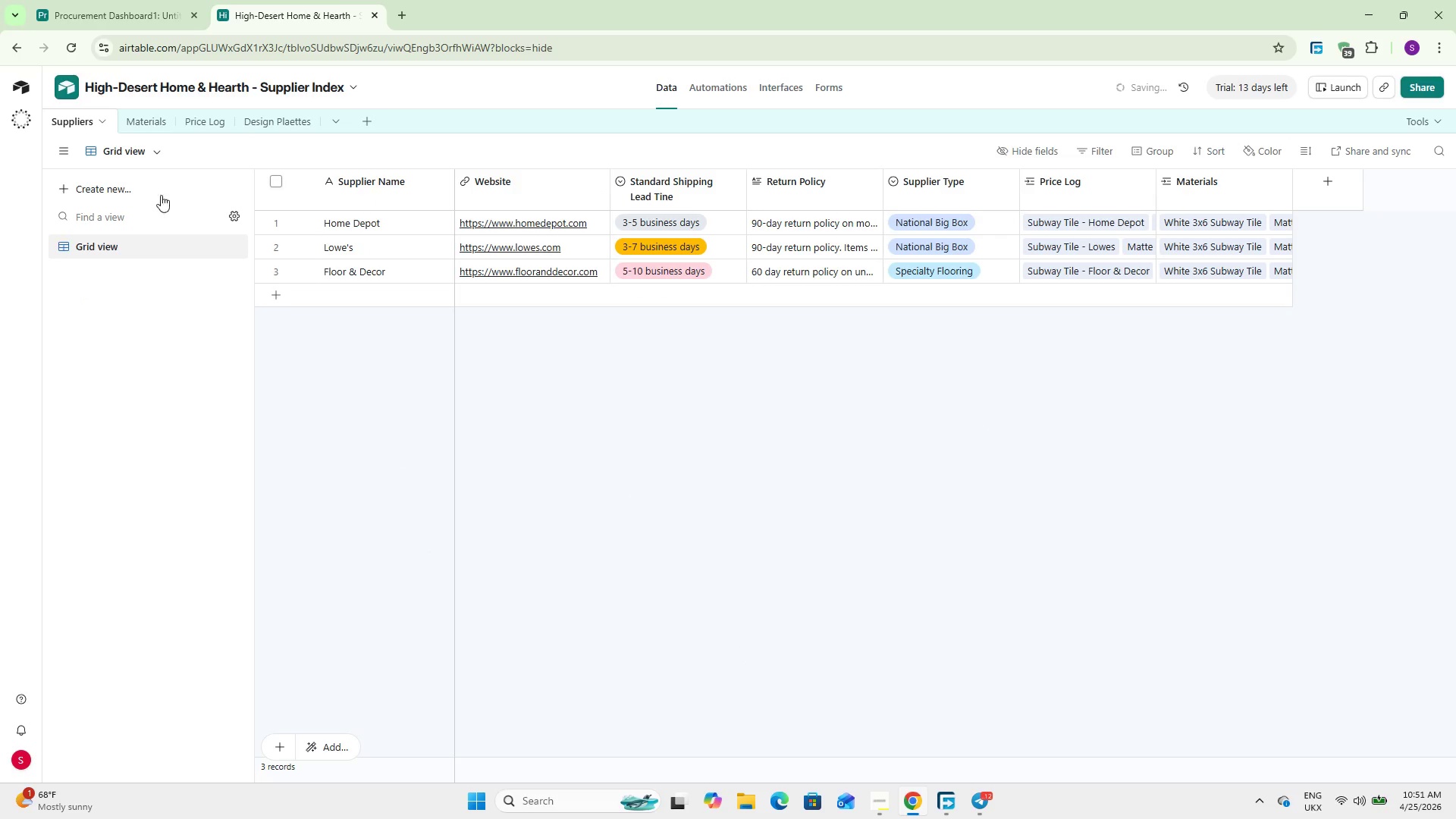 
left_click([154, 157])
 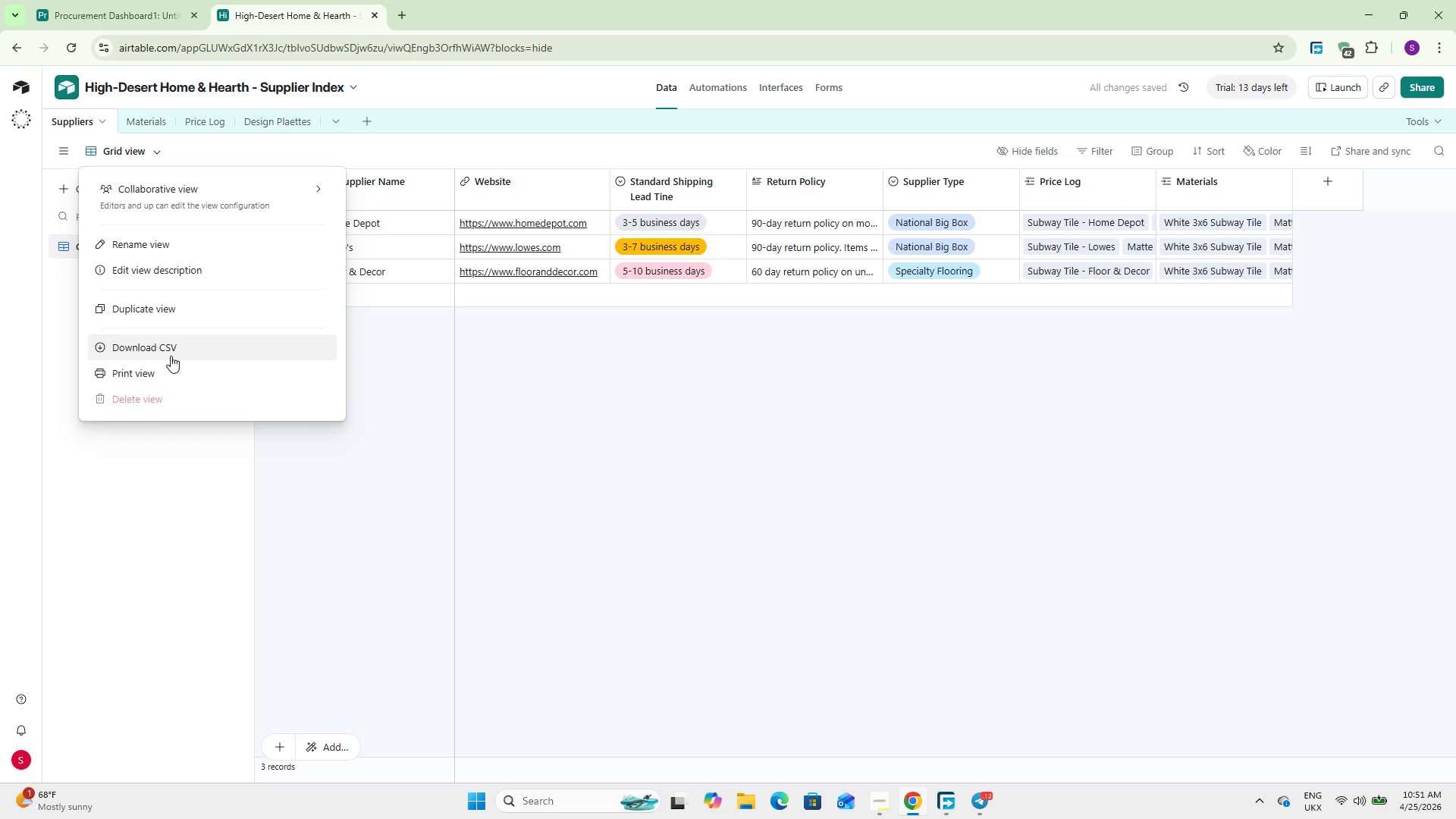 
left_click([171, 347])
 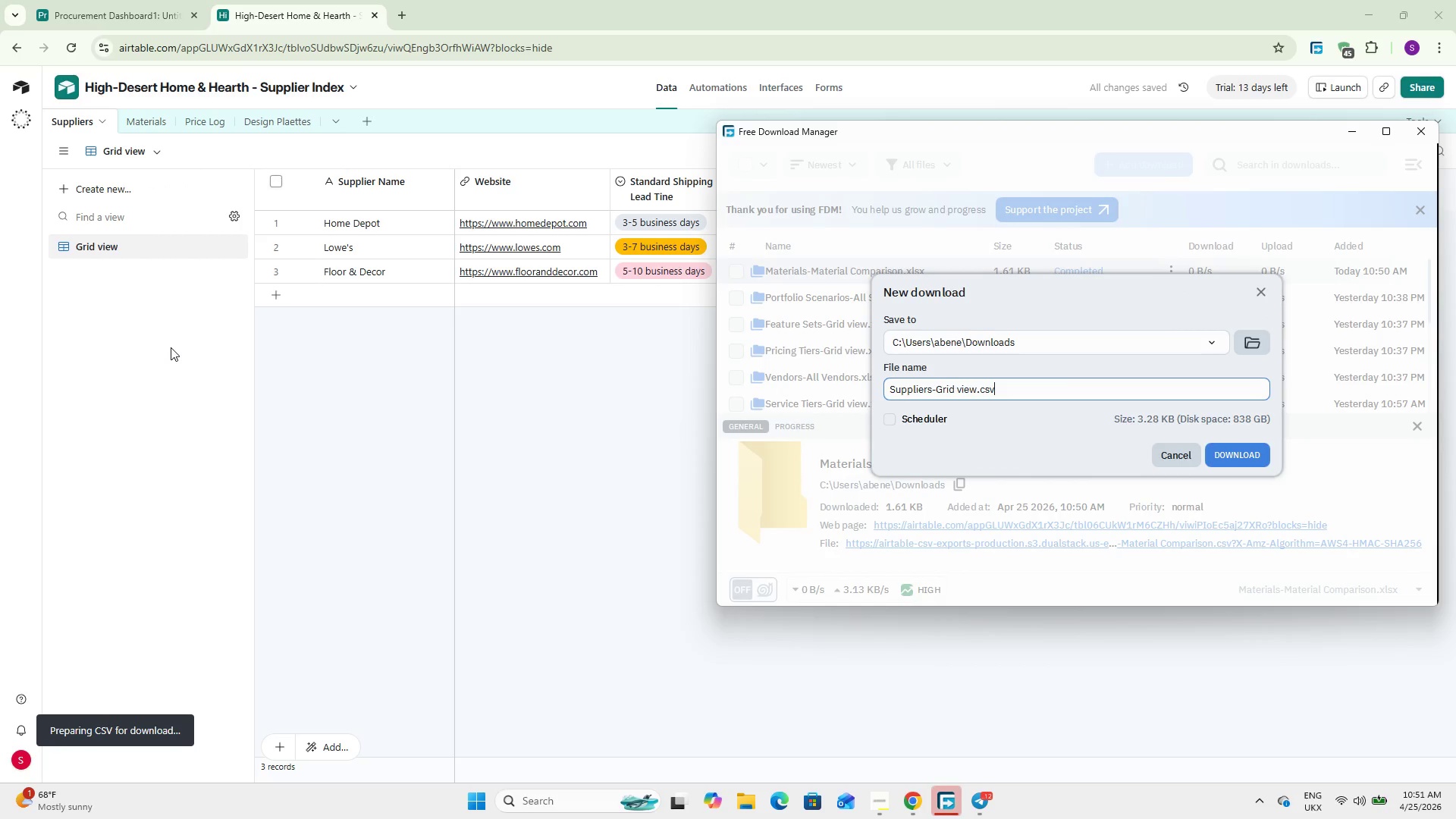 
key(Backspace)
key(Backspace)
key(Backspace)
type(xlsx)
 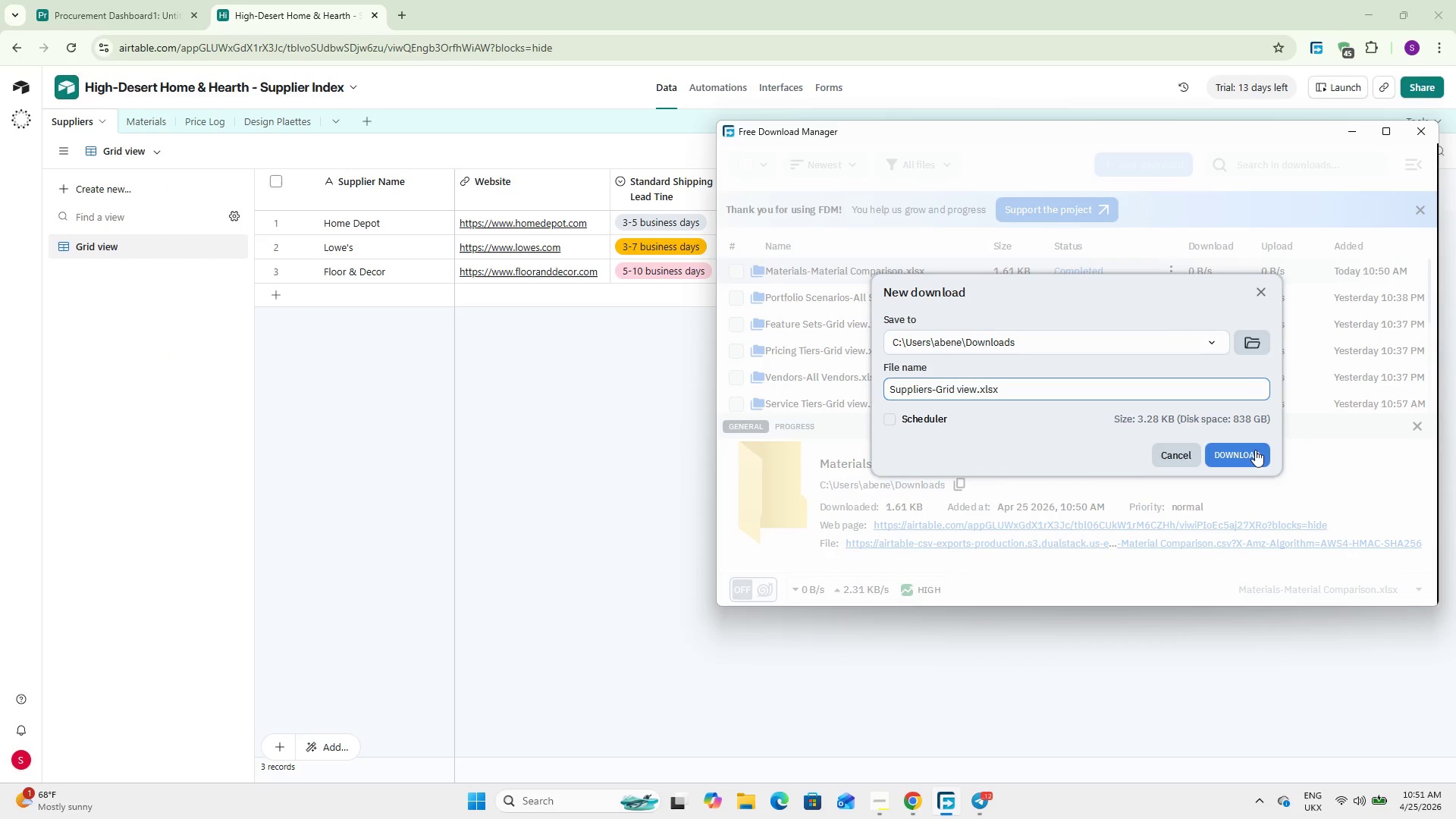 
left_click([1255, 450])
 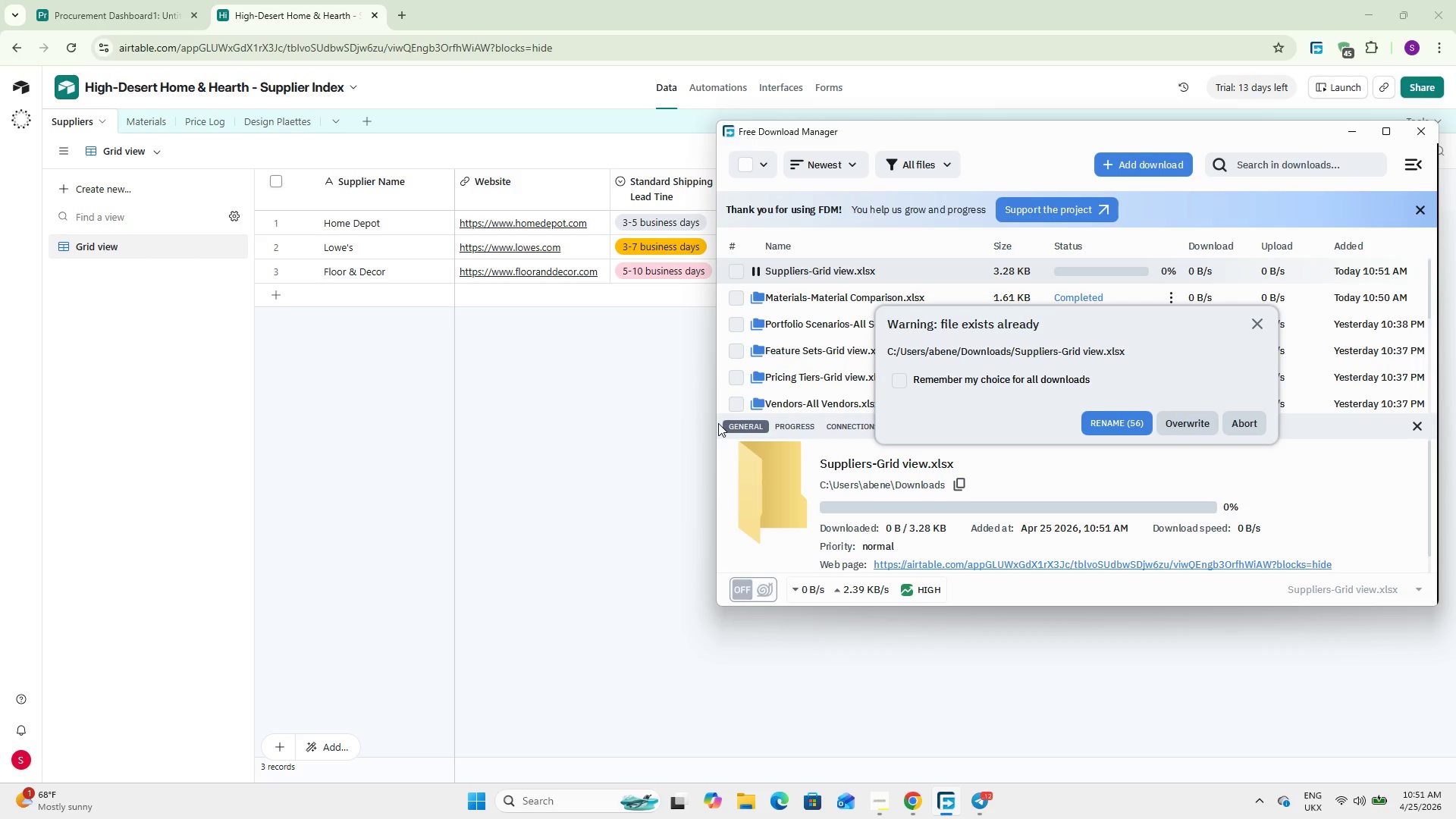 
wait(6.33)
 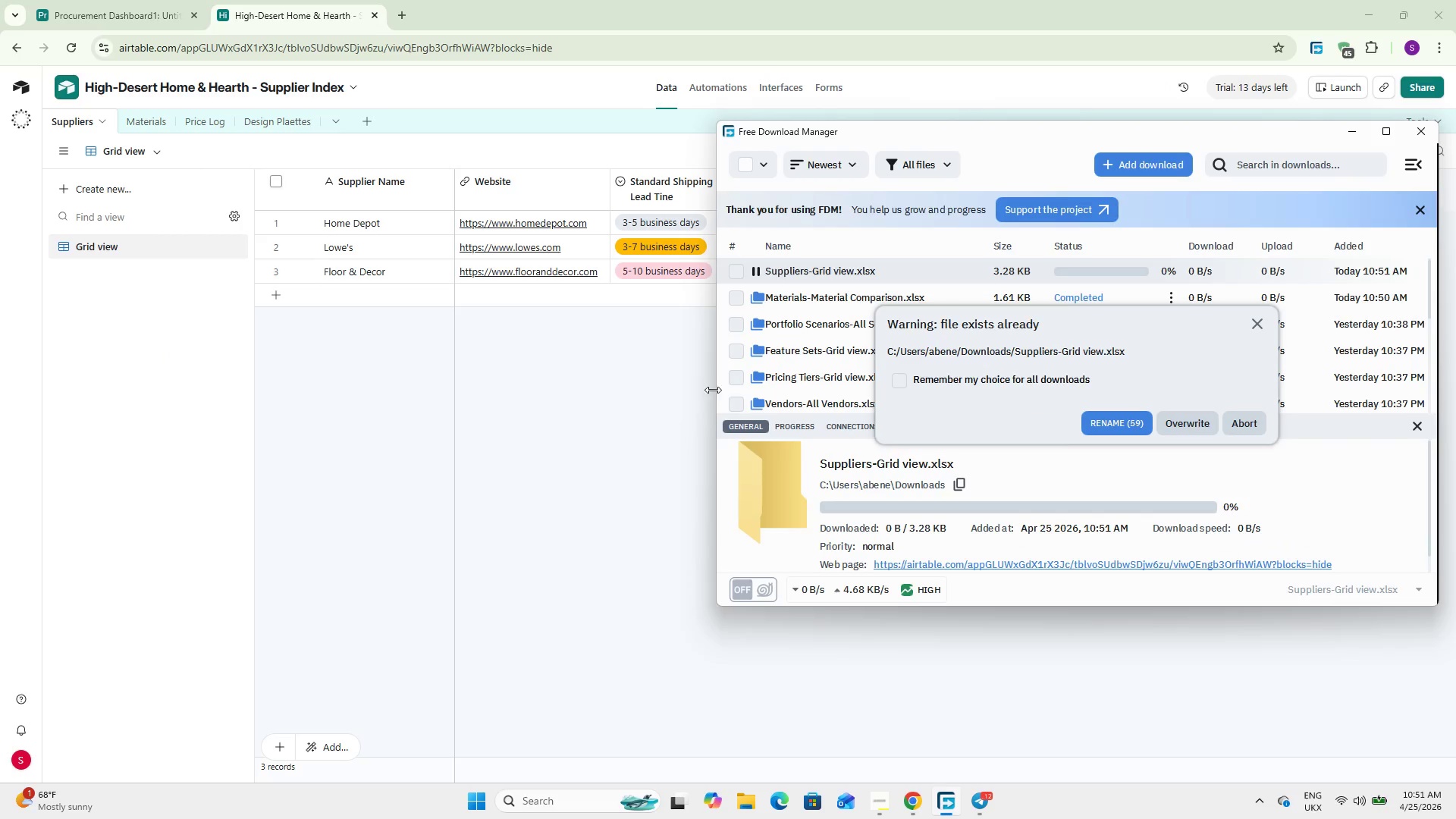 
left_click([1201, 424])
 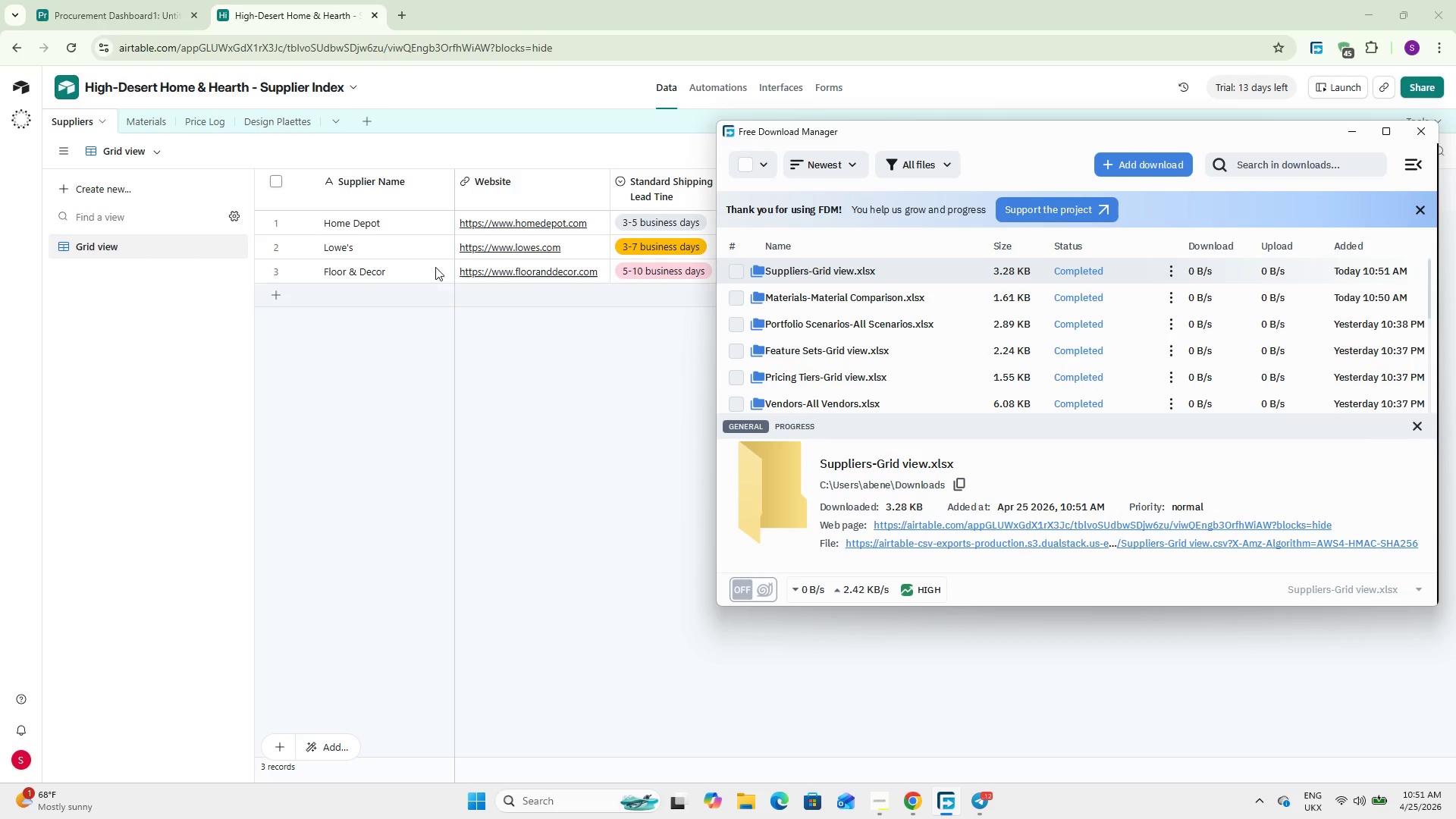 
left_click([159, 127])
 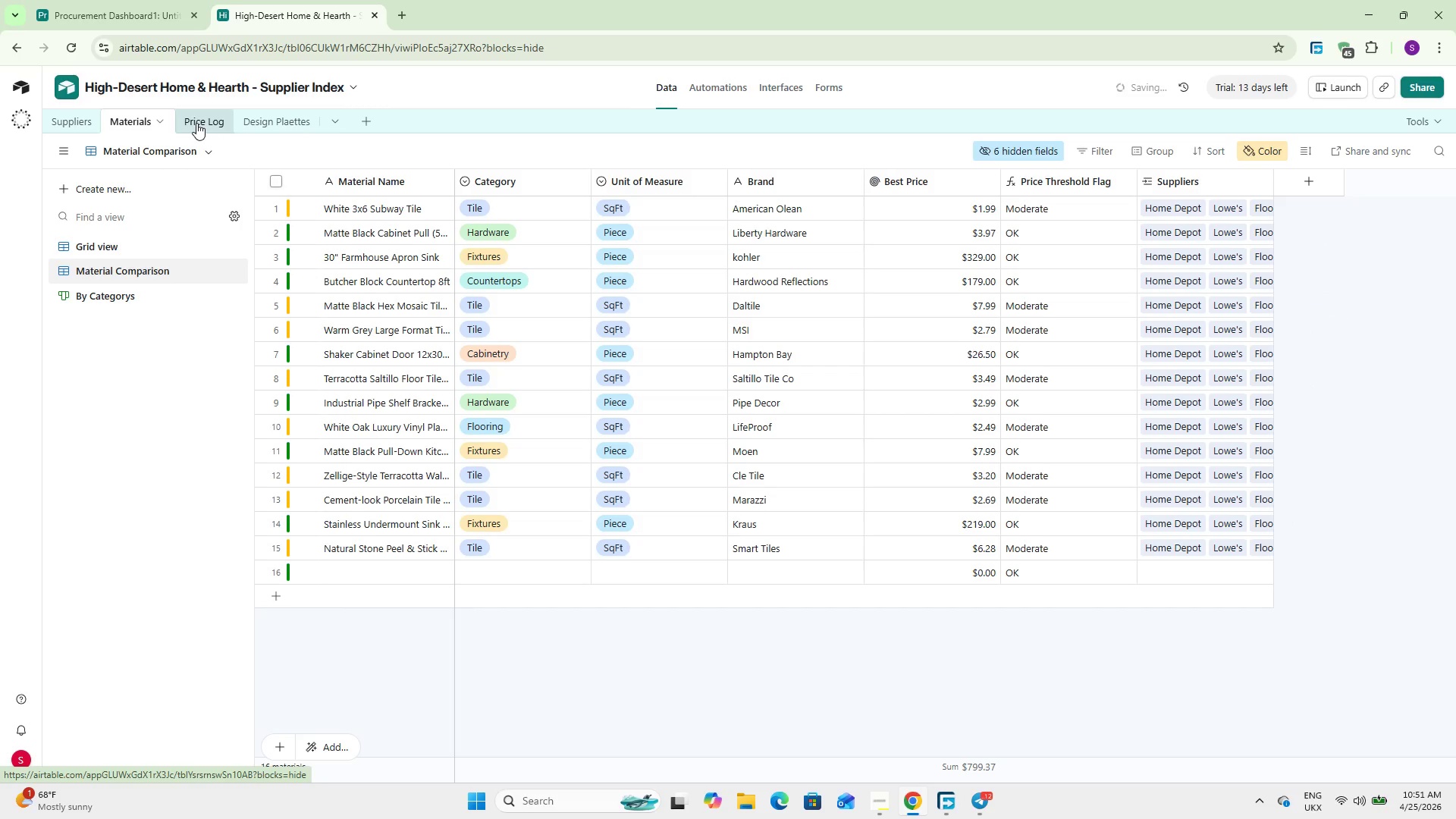 
left_click([196, 123])
 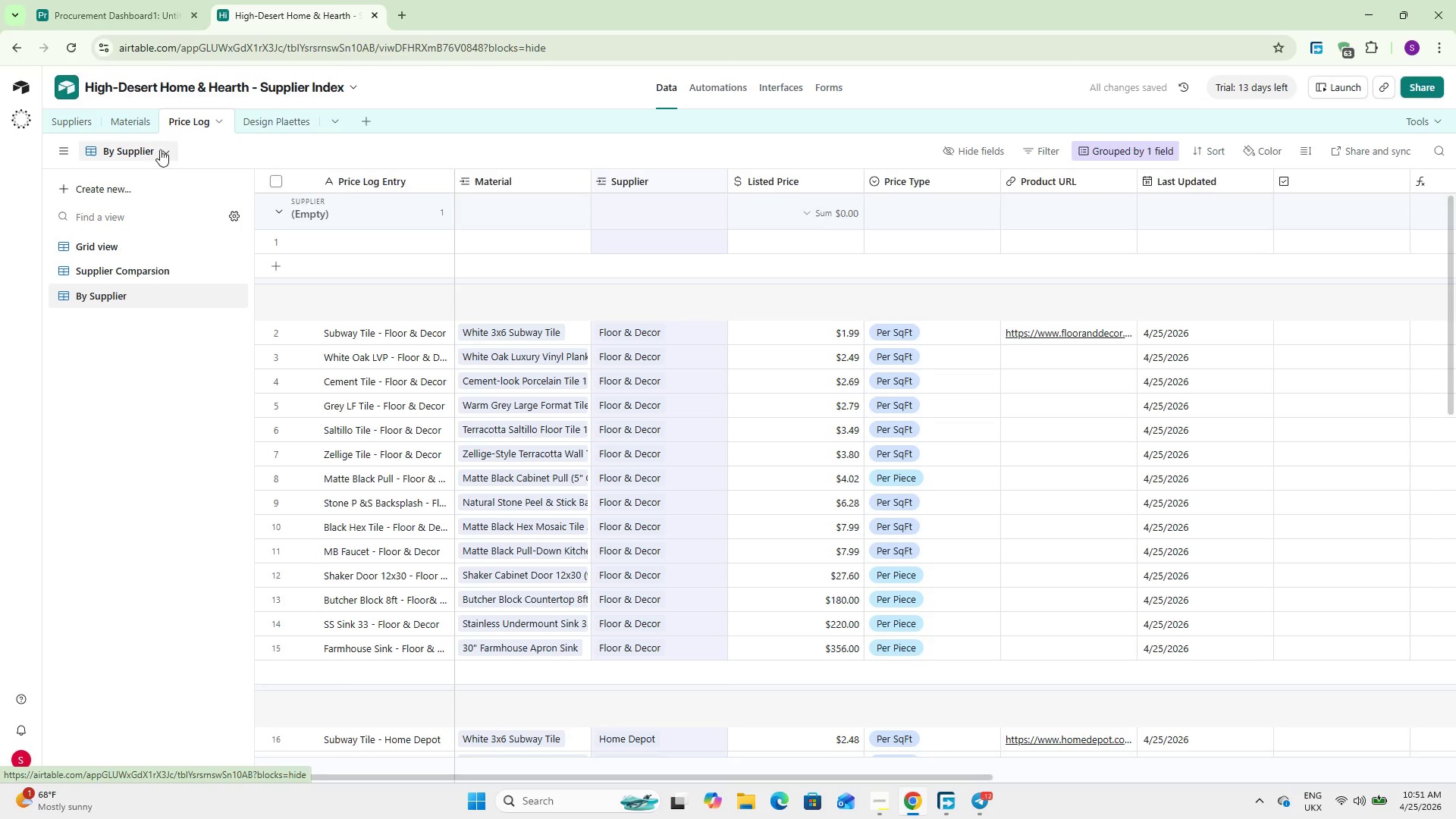 
left_click([156, 149])
 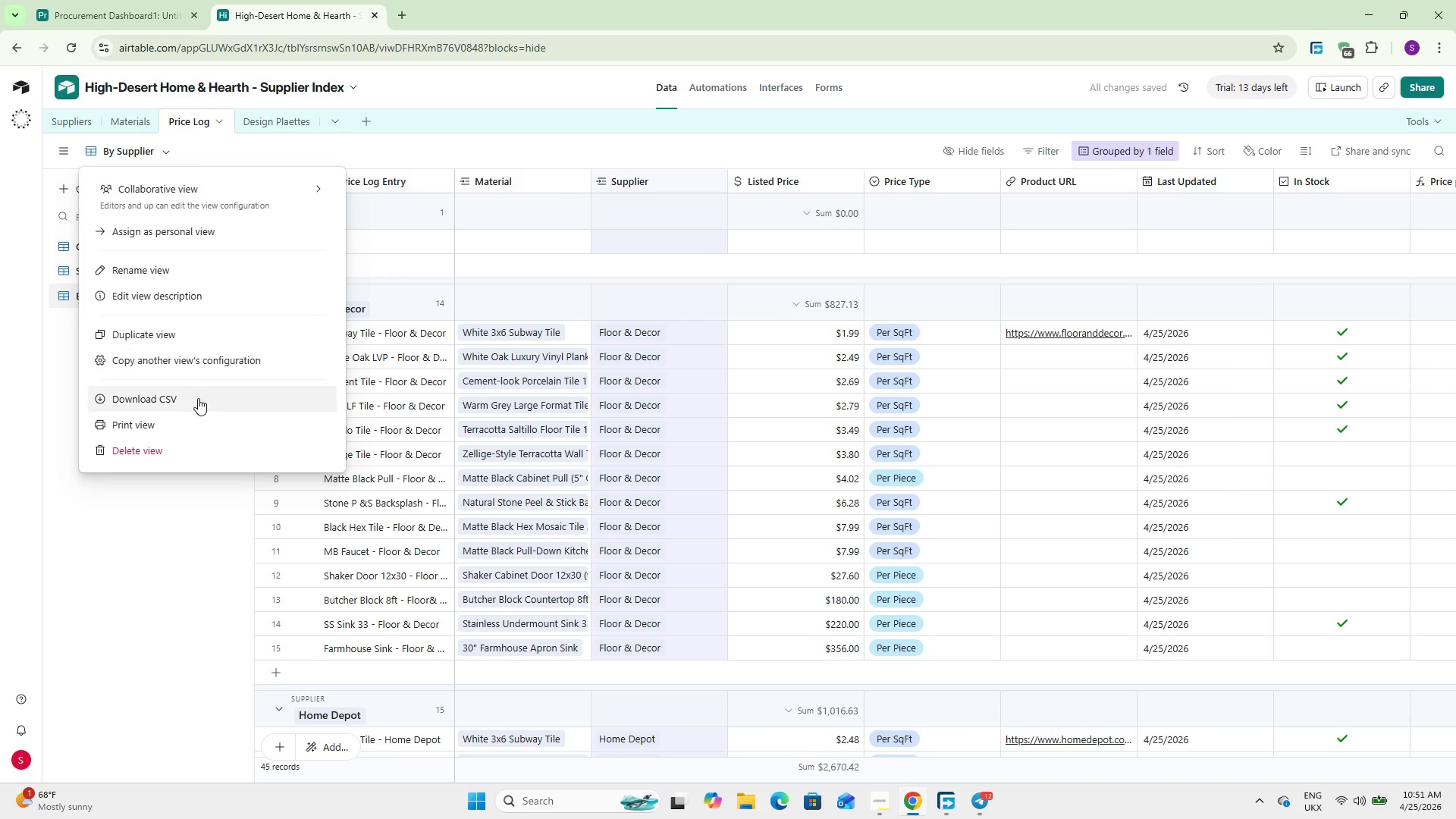 
left_click([198, 400])
 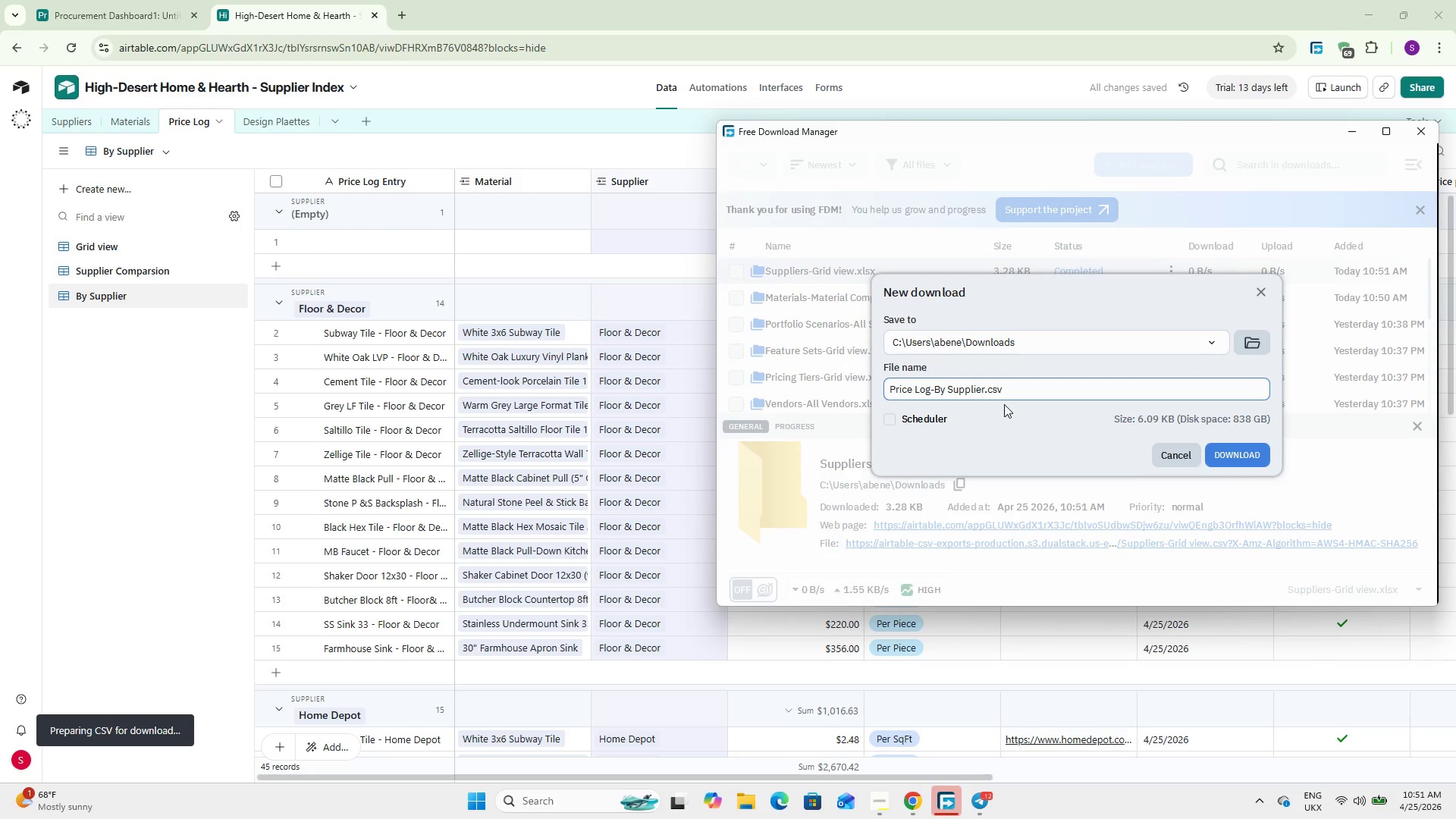 
key(Backspace)
key(Backspace)
key(Backspace)
type(xlsx)
 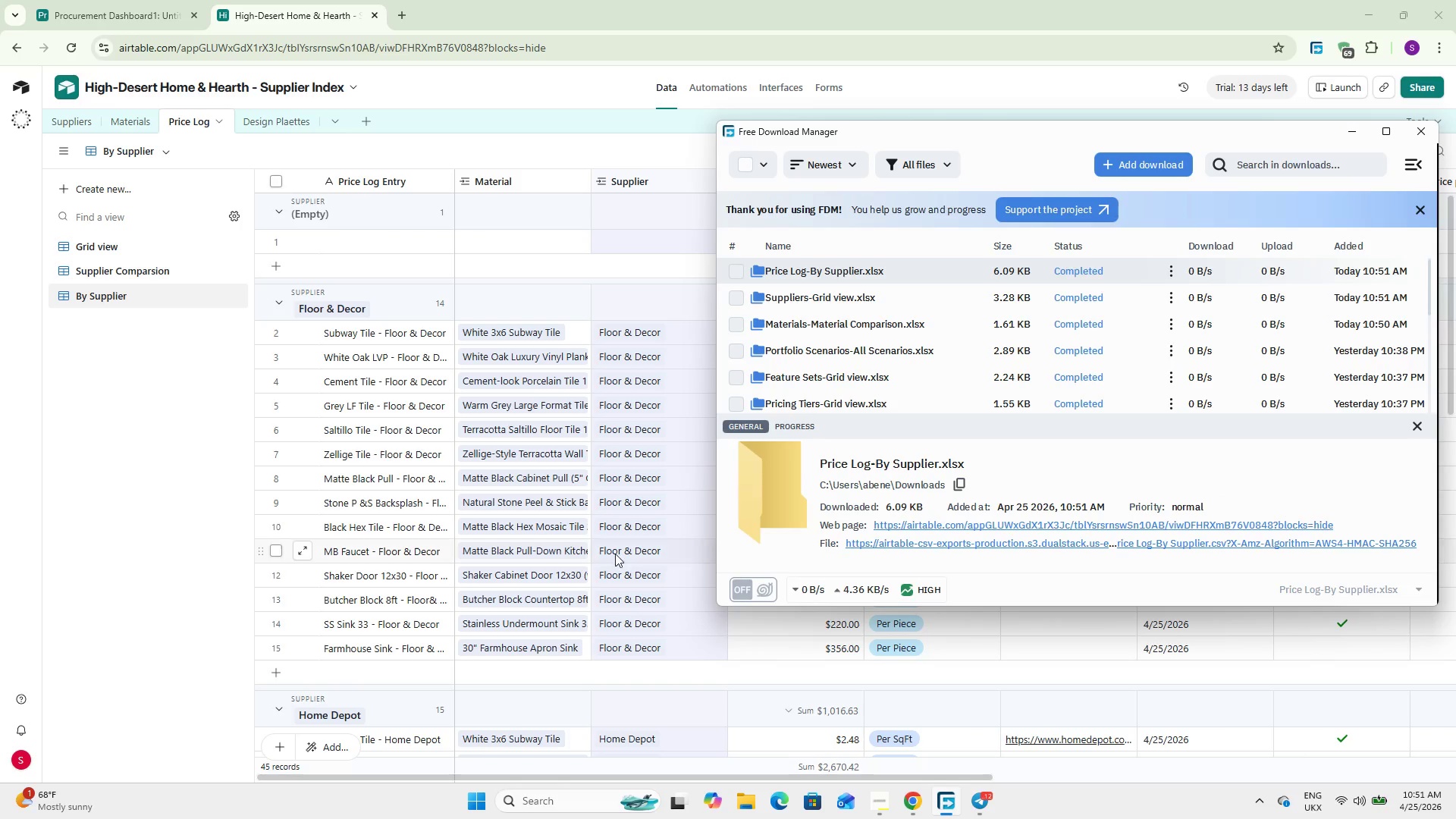 
left_click([205, 405])
 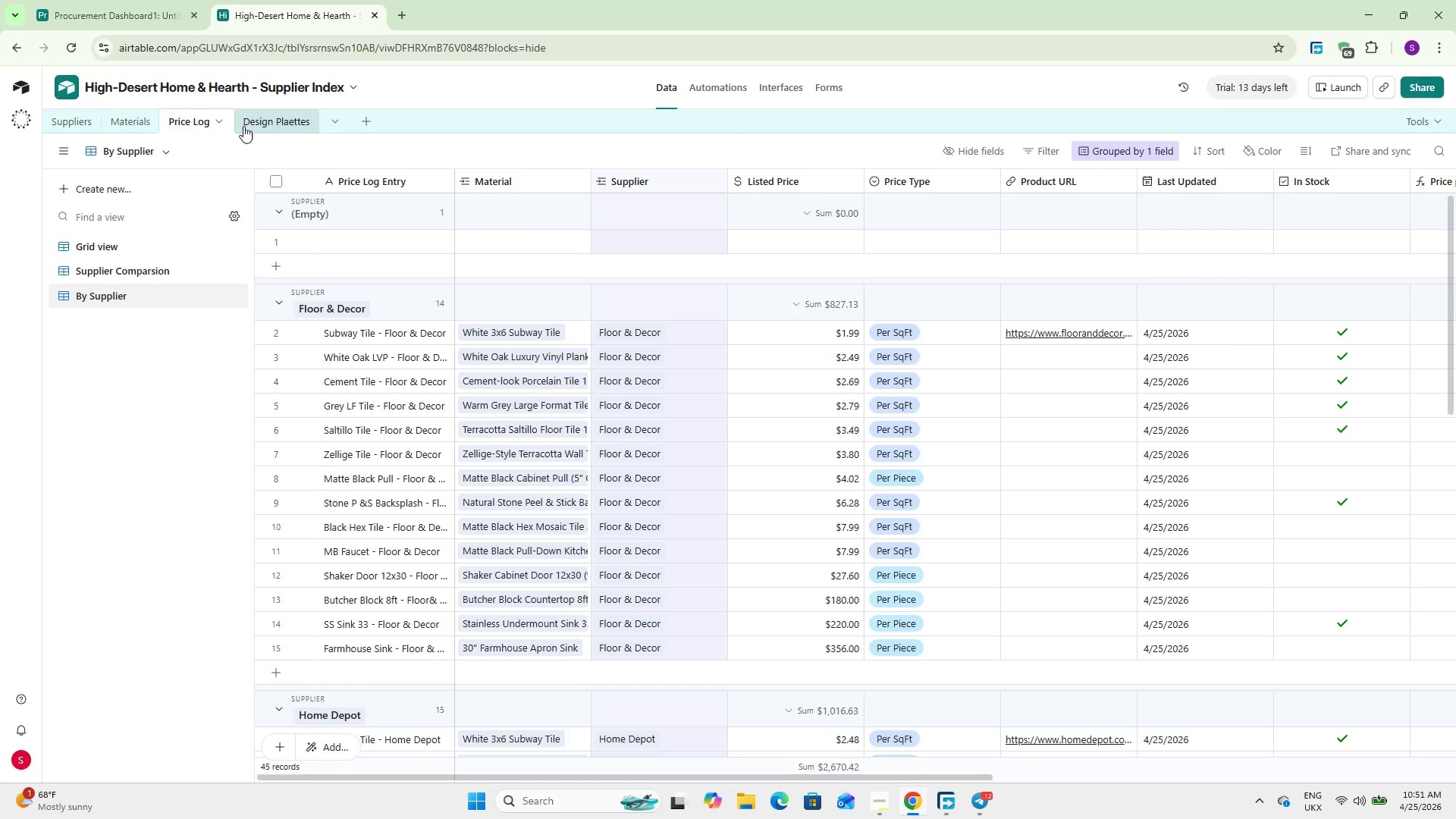 
left_click([243, 126])
 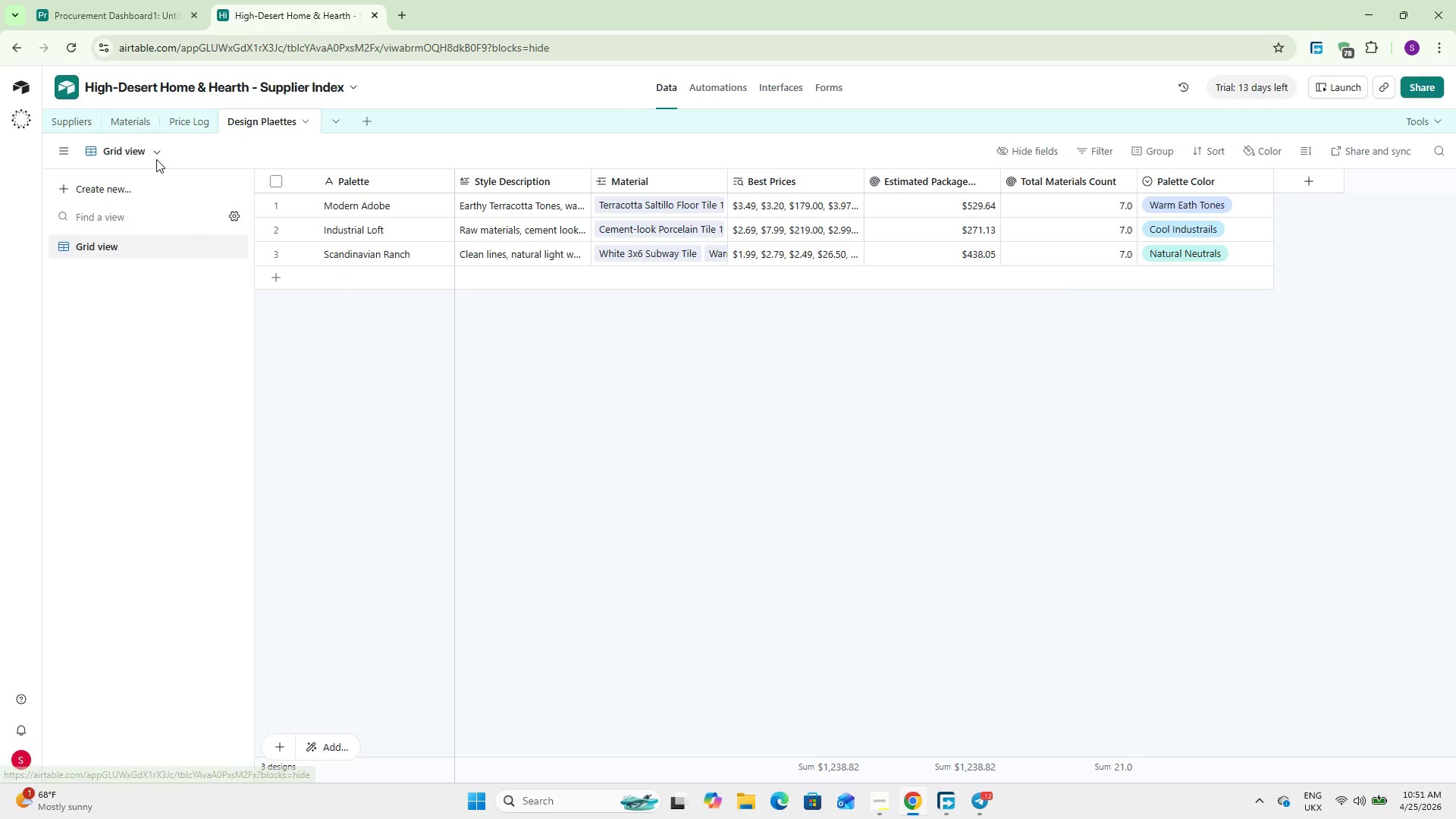 
left_click([132, 150])
 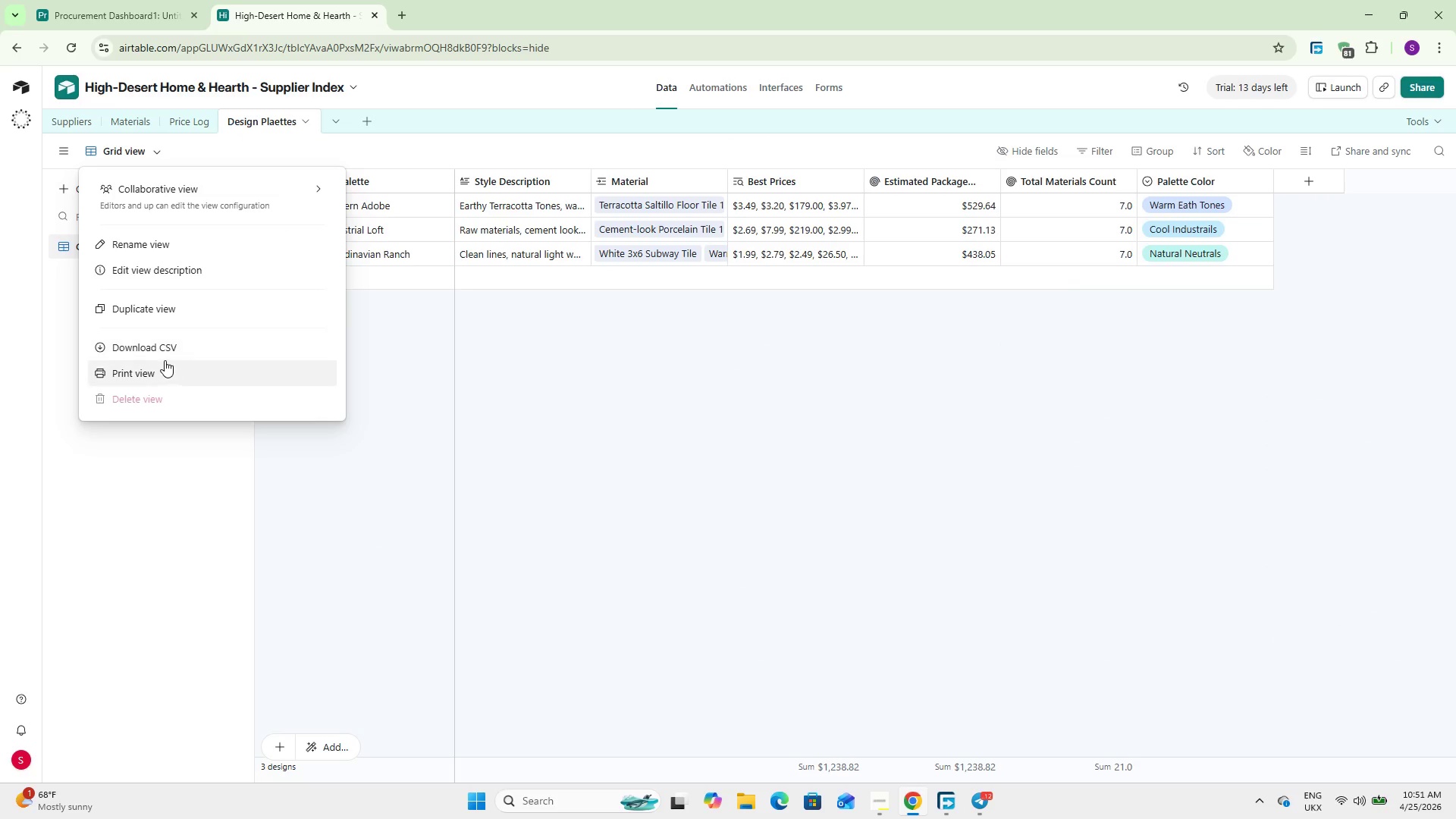 
left_click([162, 345])
 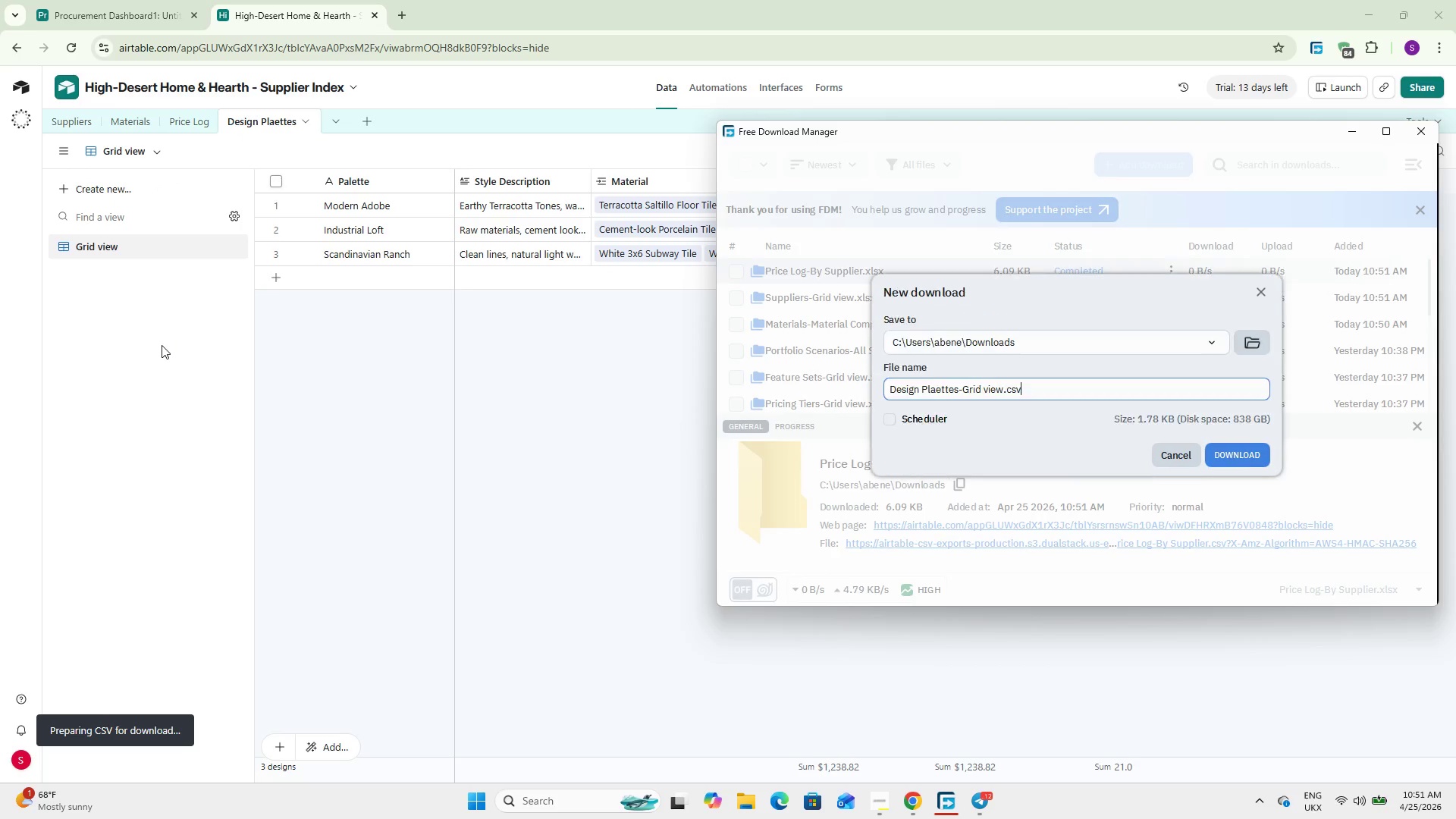 
key(Backspace)
key(Backspace)
key(Backspace)
type(xlxs)
key(Backspace)
key(Backspace)
type(sx)
 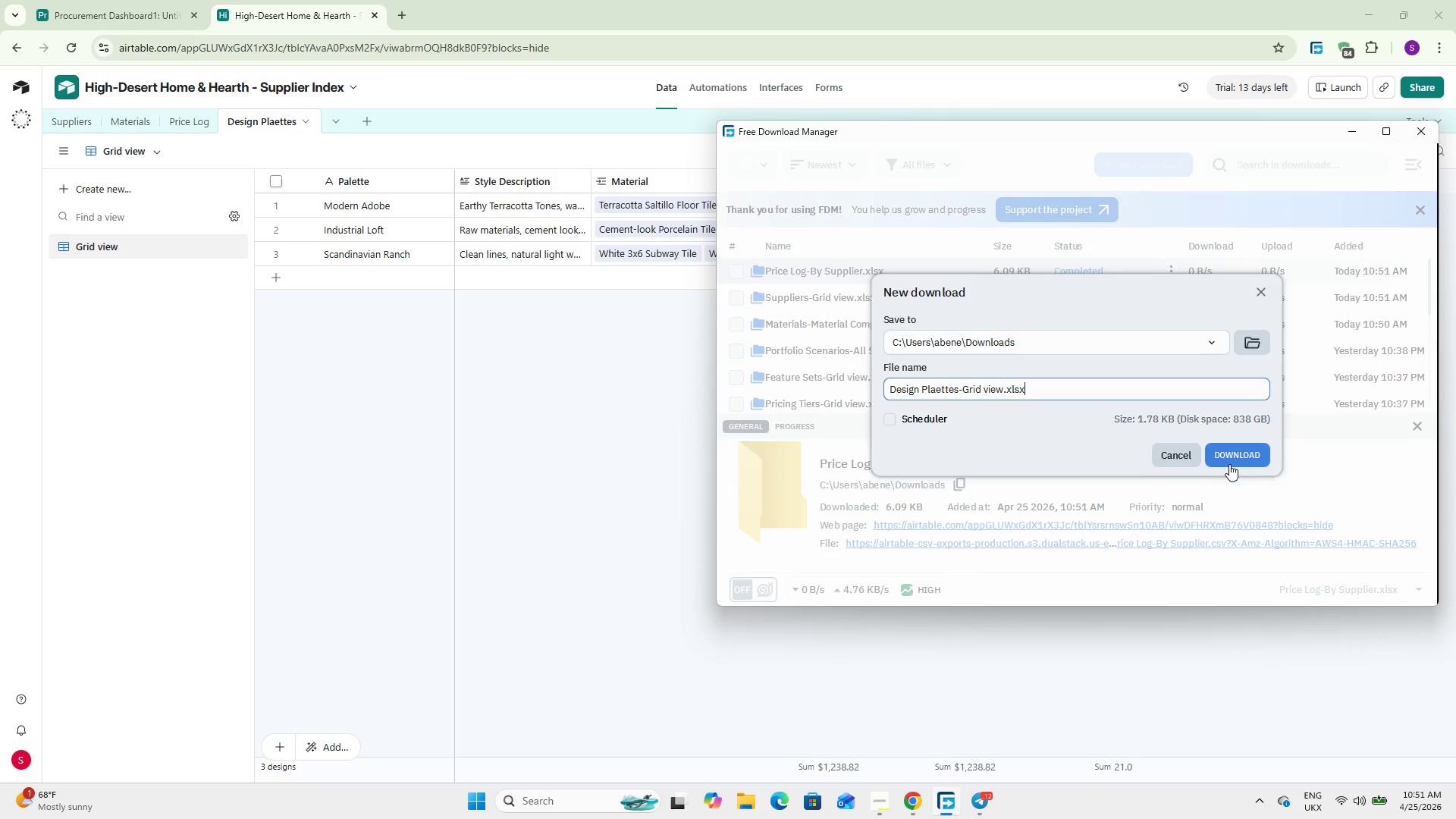 